 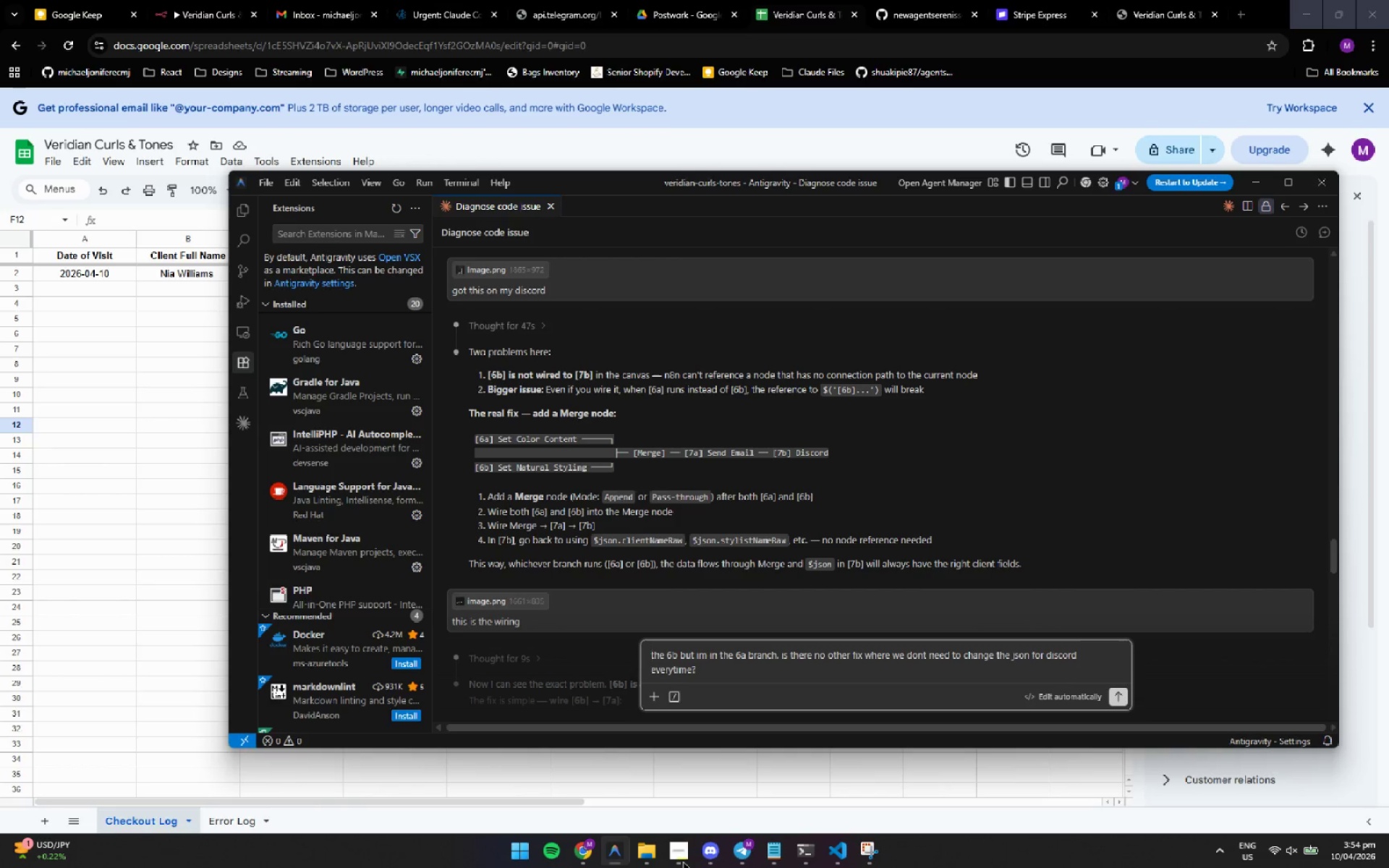 
key(ArrowUp)
 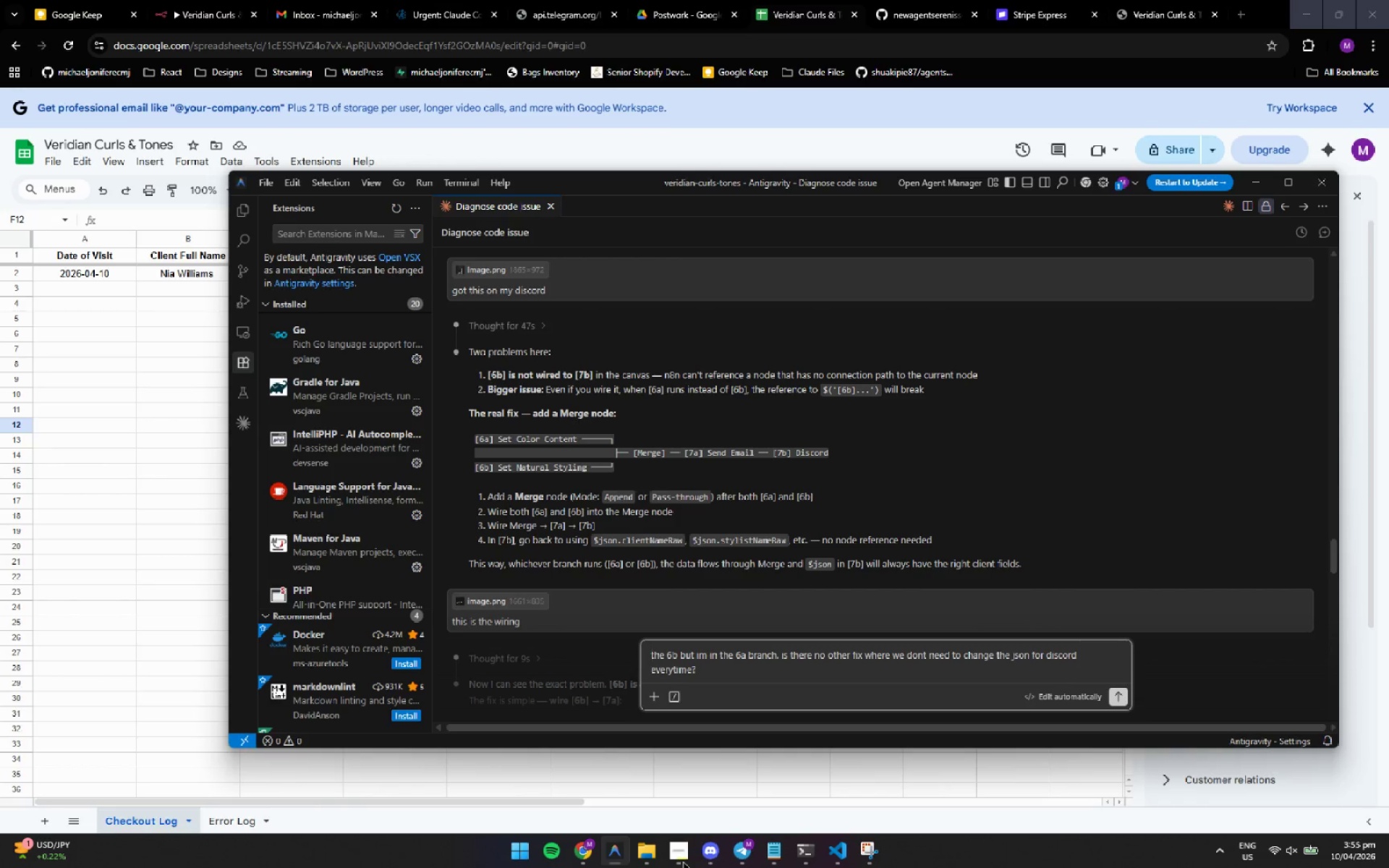 
key(ArrowDown)
 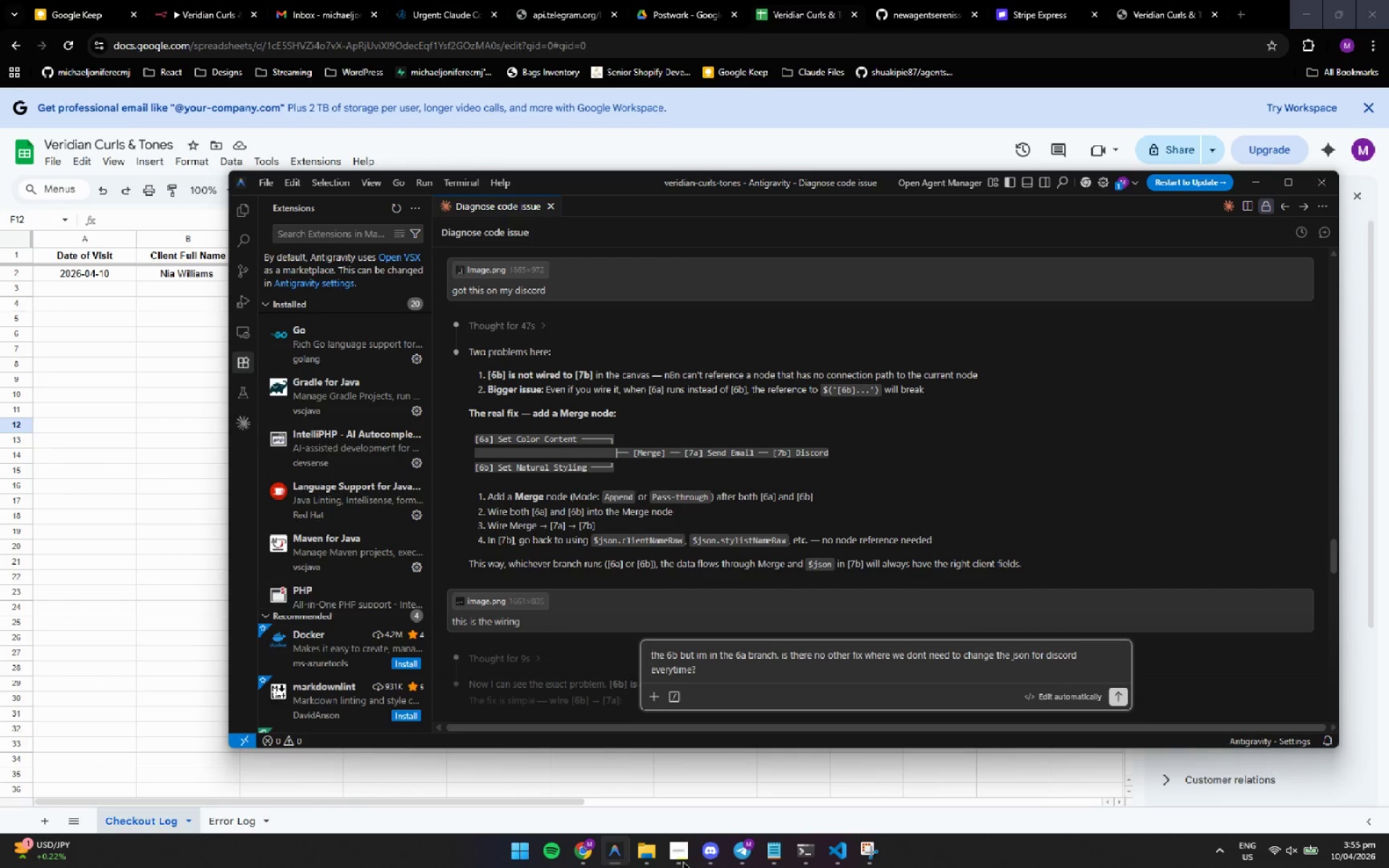 
key(ArrowUp)
 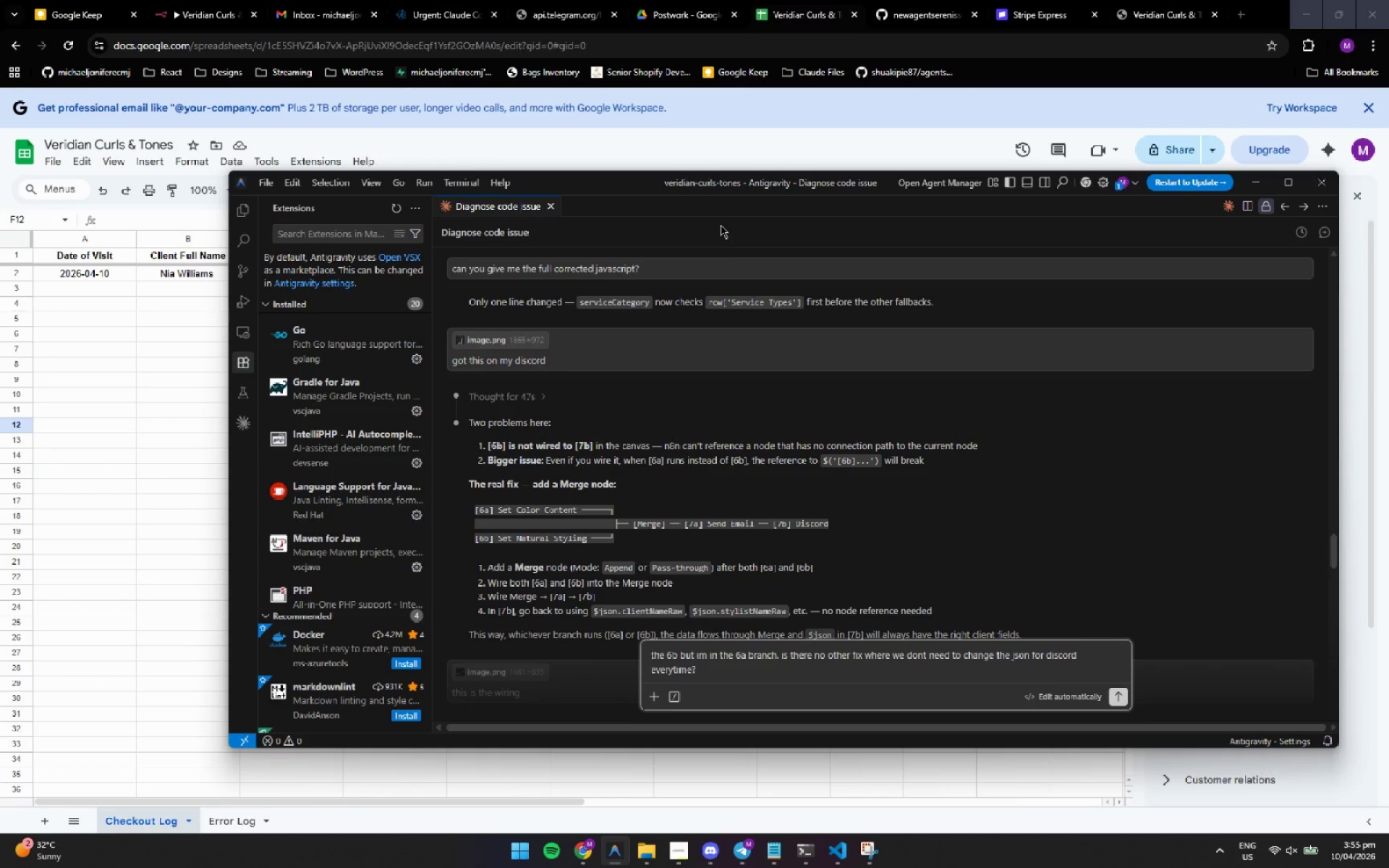 
wait(8.31)
 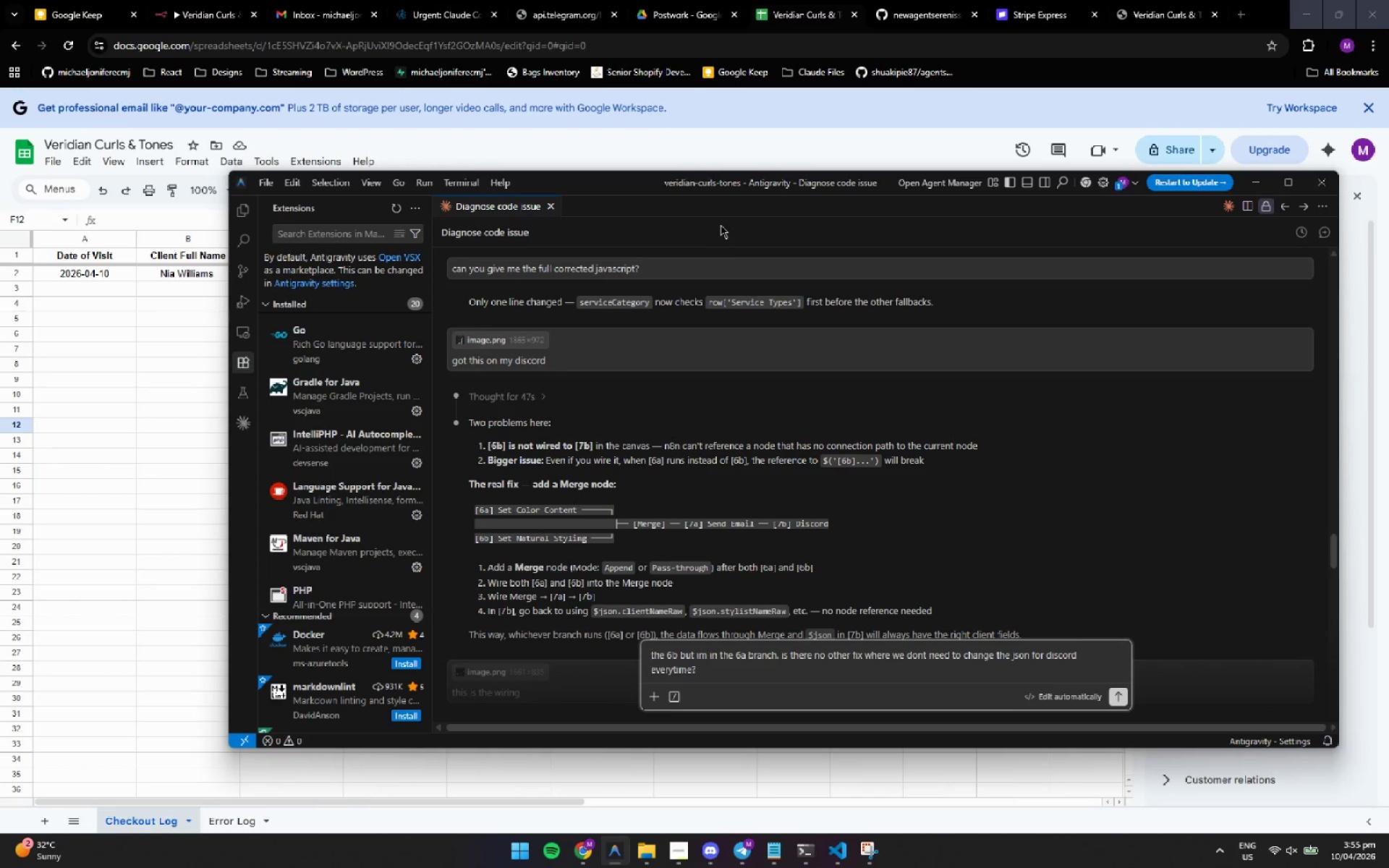 
left_click([75, 22])
 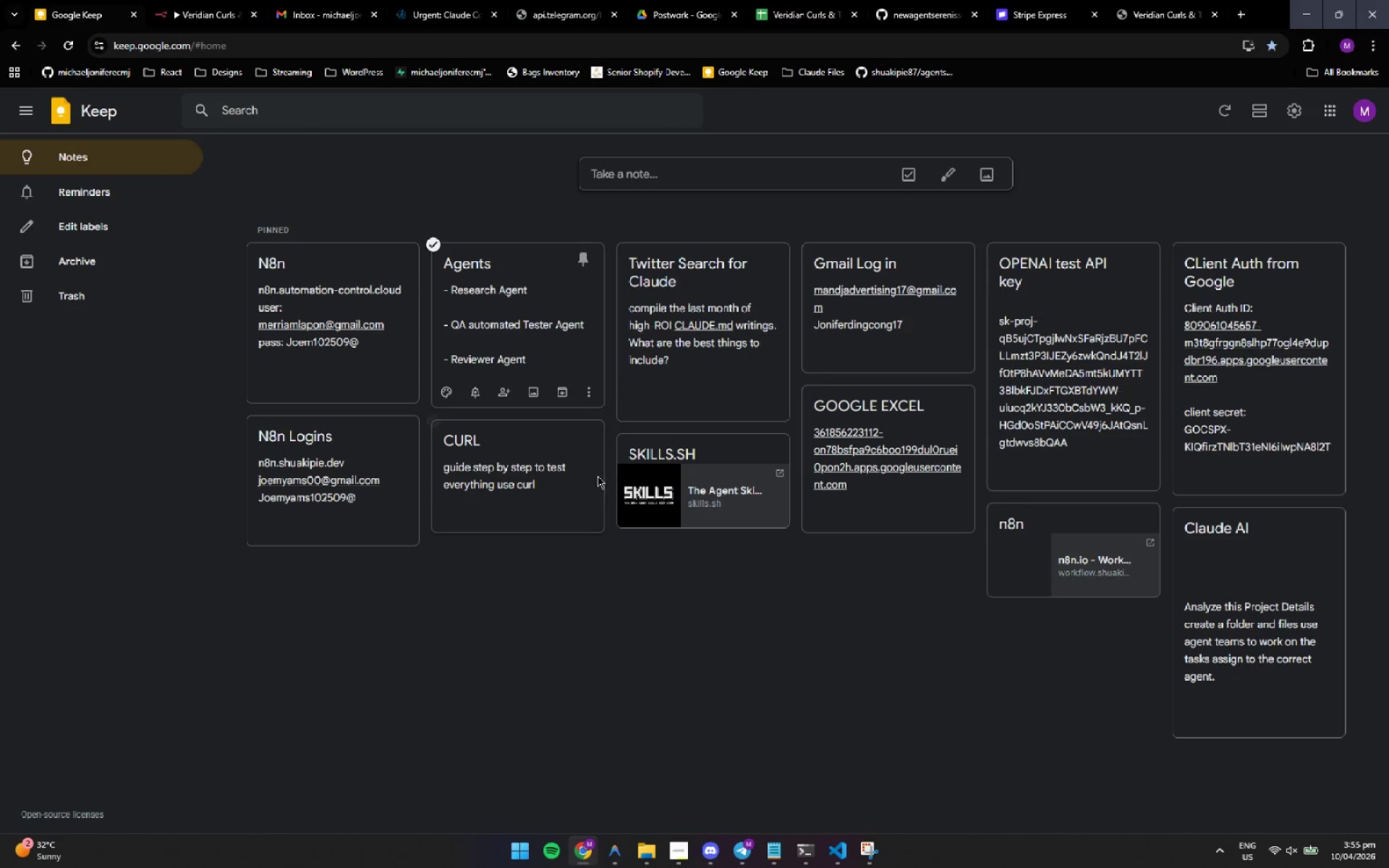 
left_click([774, 678])
 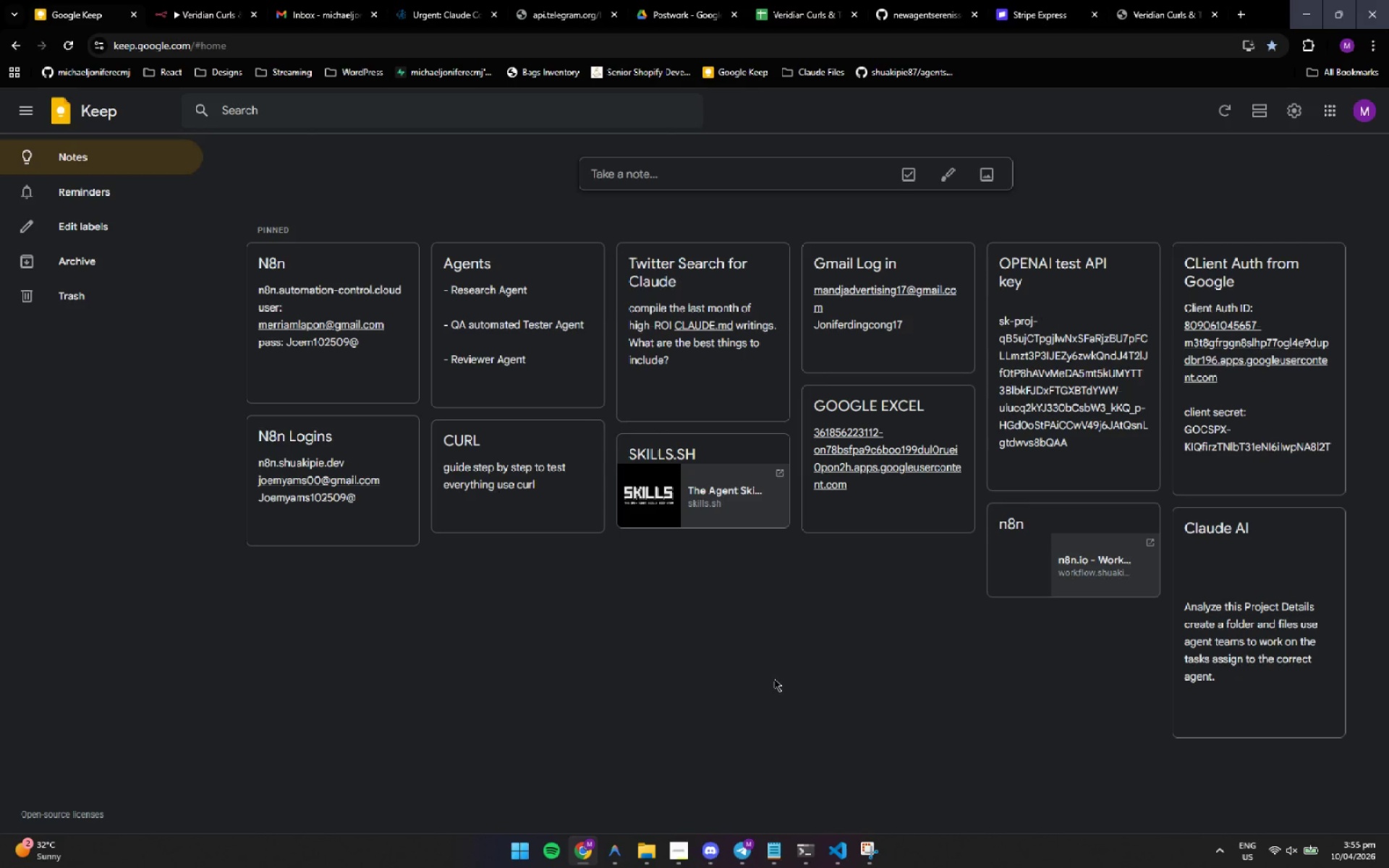 
wait(17.36)
 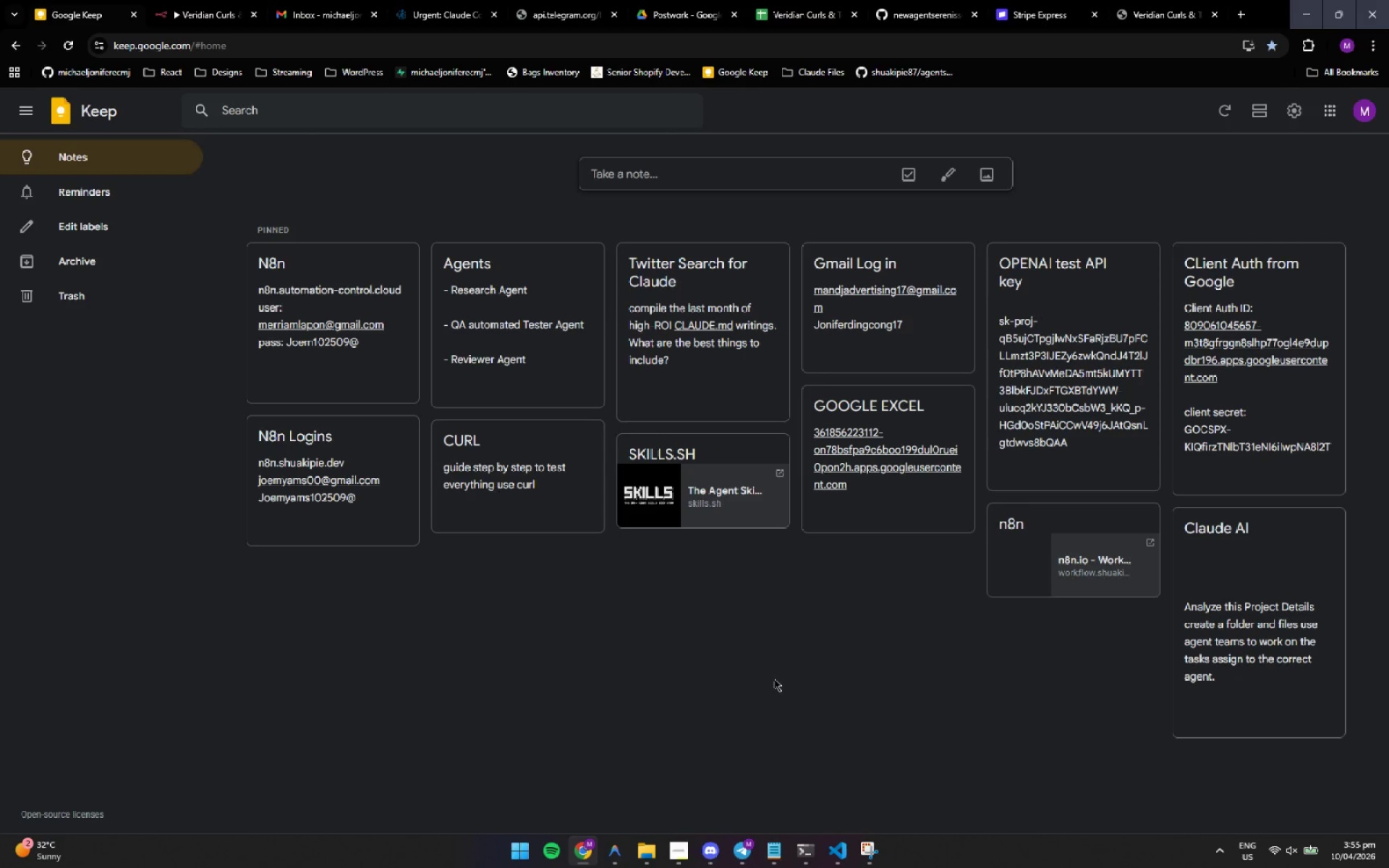 
left_click([774, 678])
 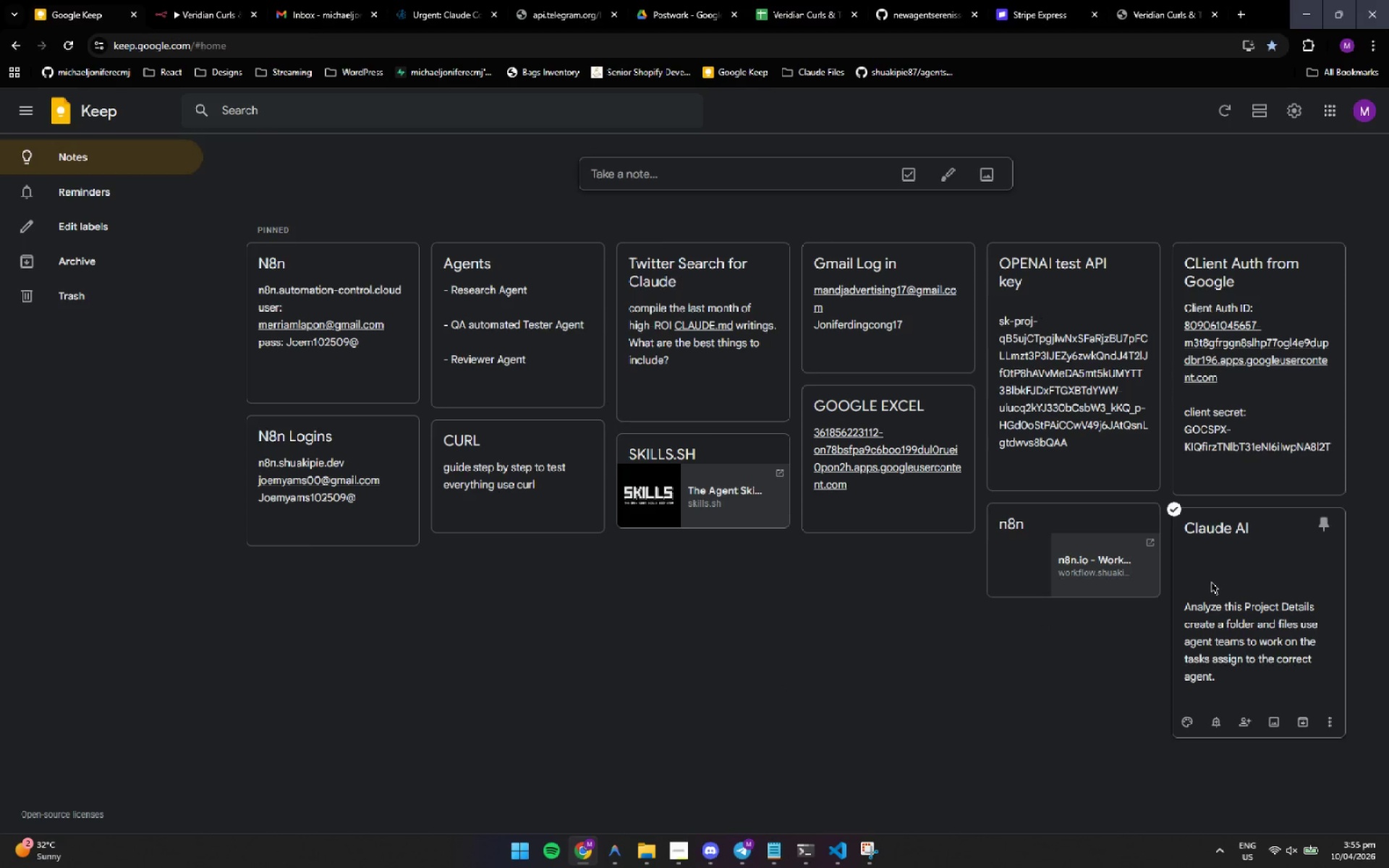 
double_click([1211, 582])
 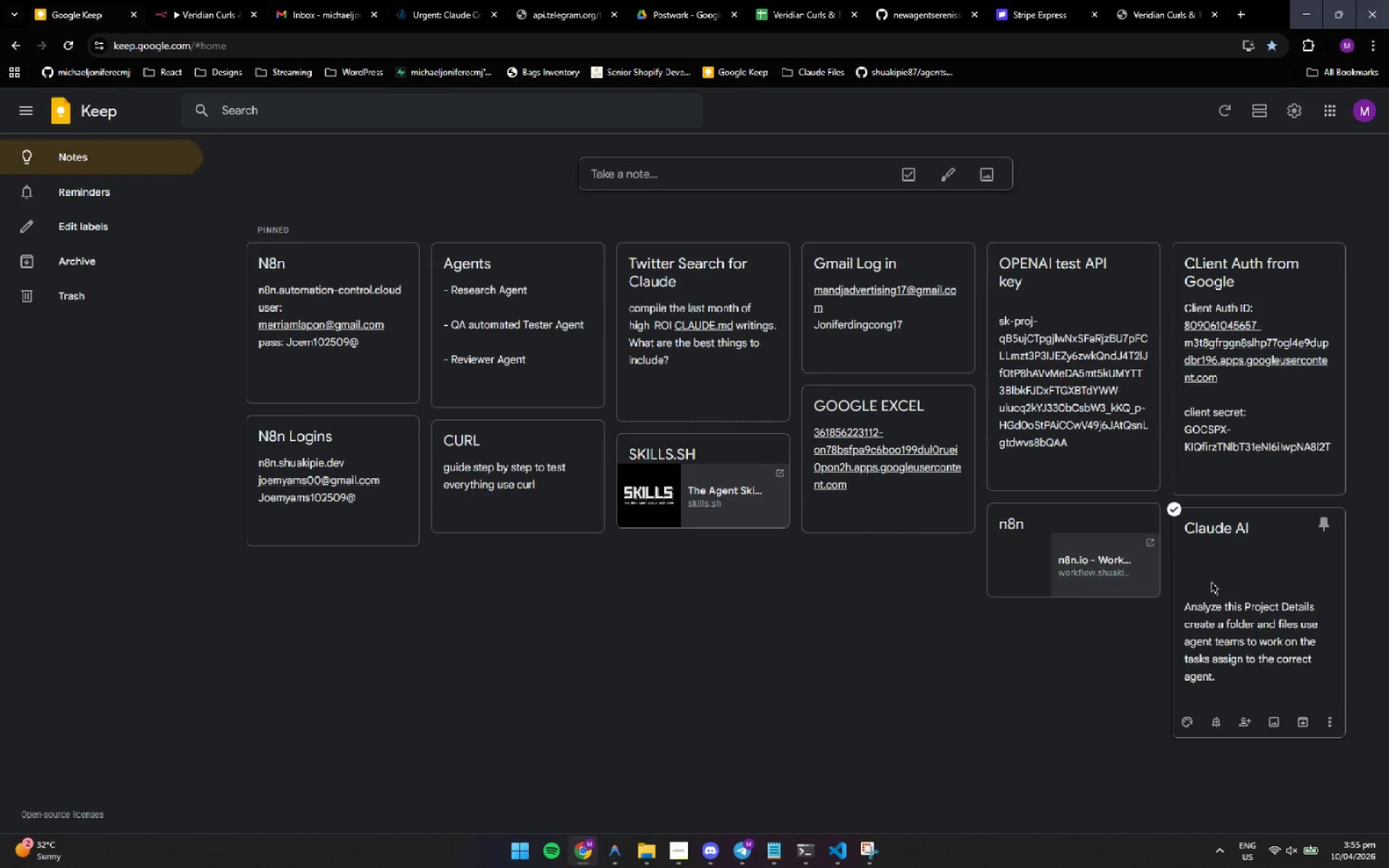 
left_click([1211, 582])
 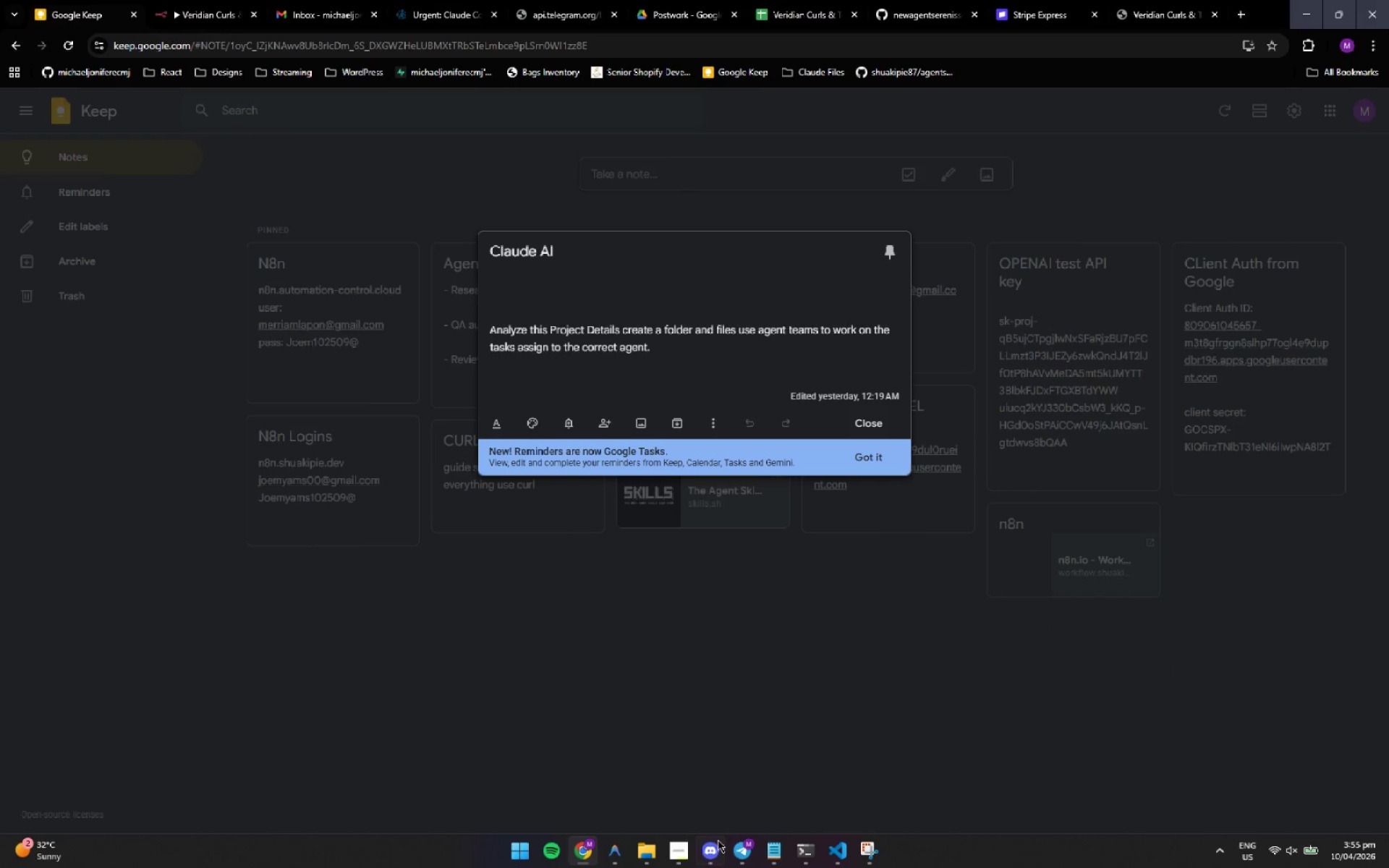 
left_click([714, 851])
 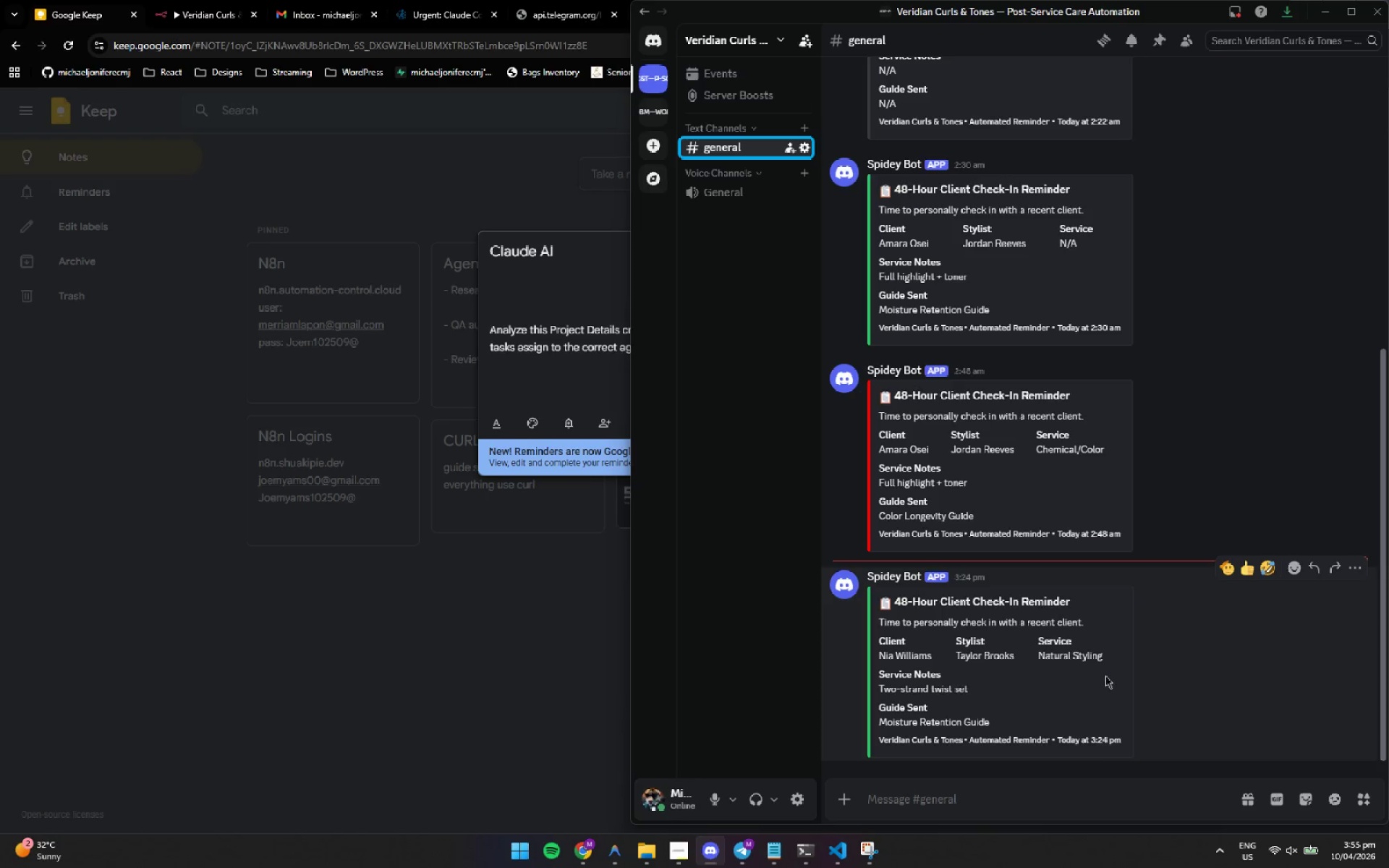 
left_click([1288, 684])
 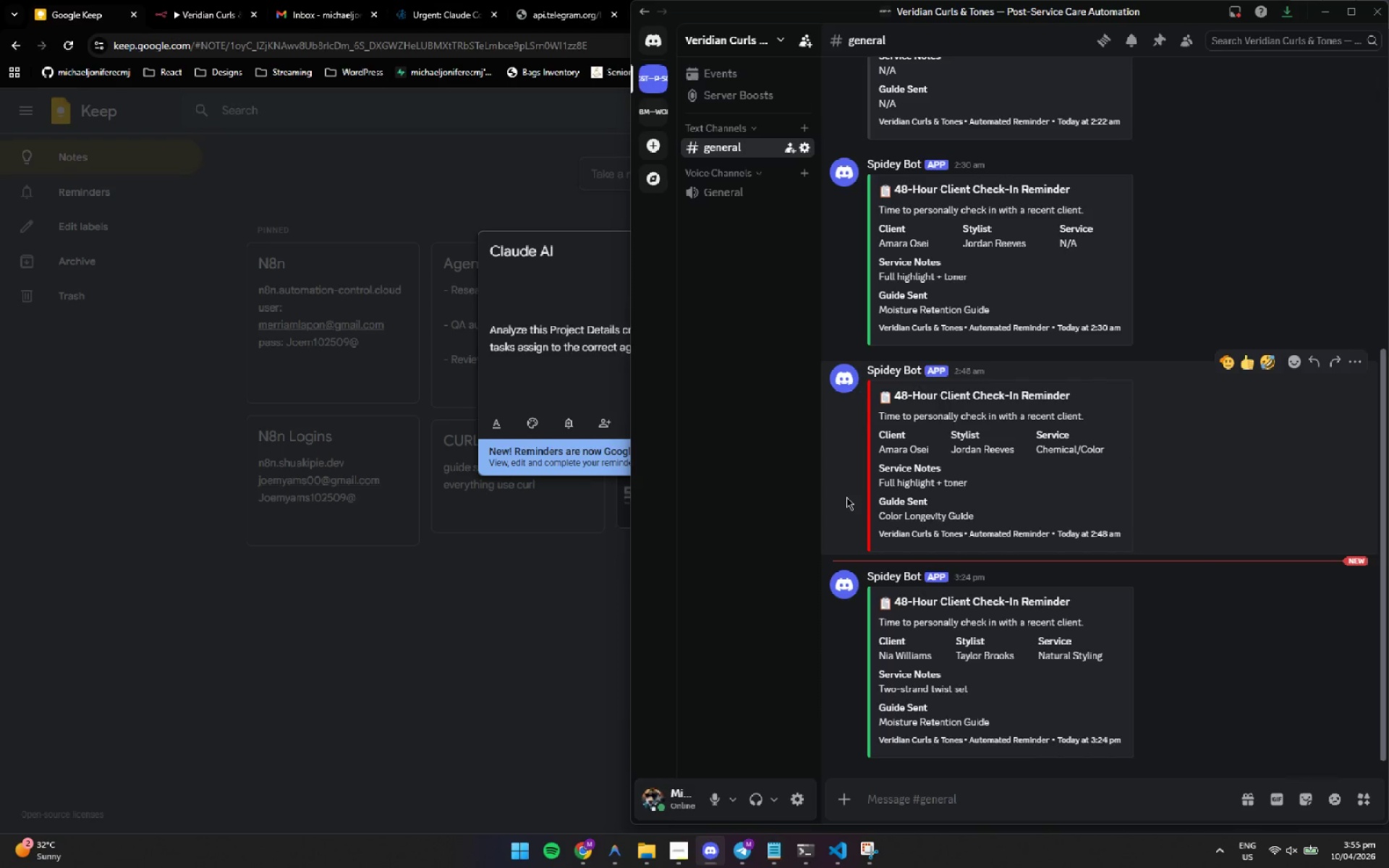 
wait(23.72)
 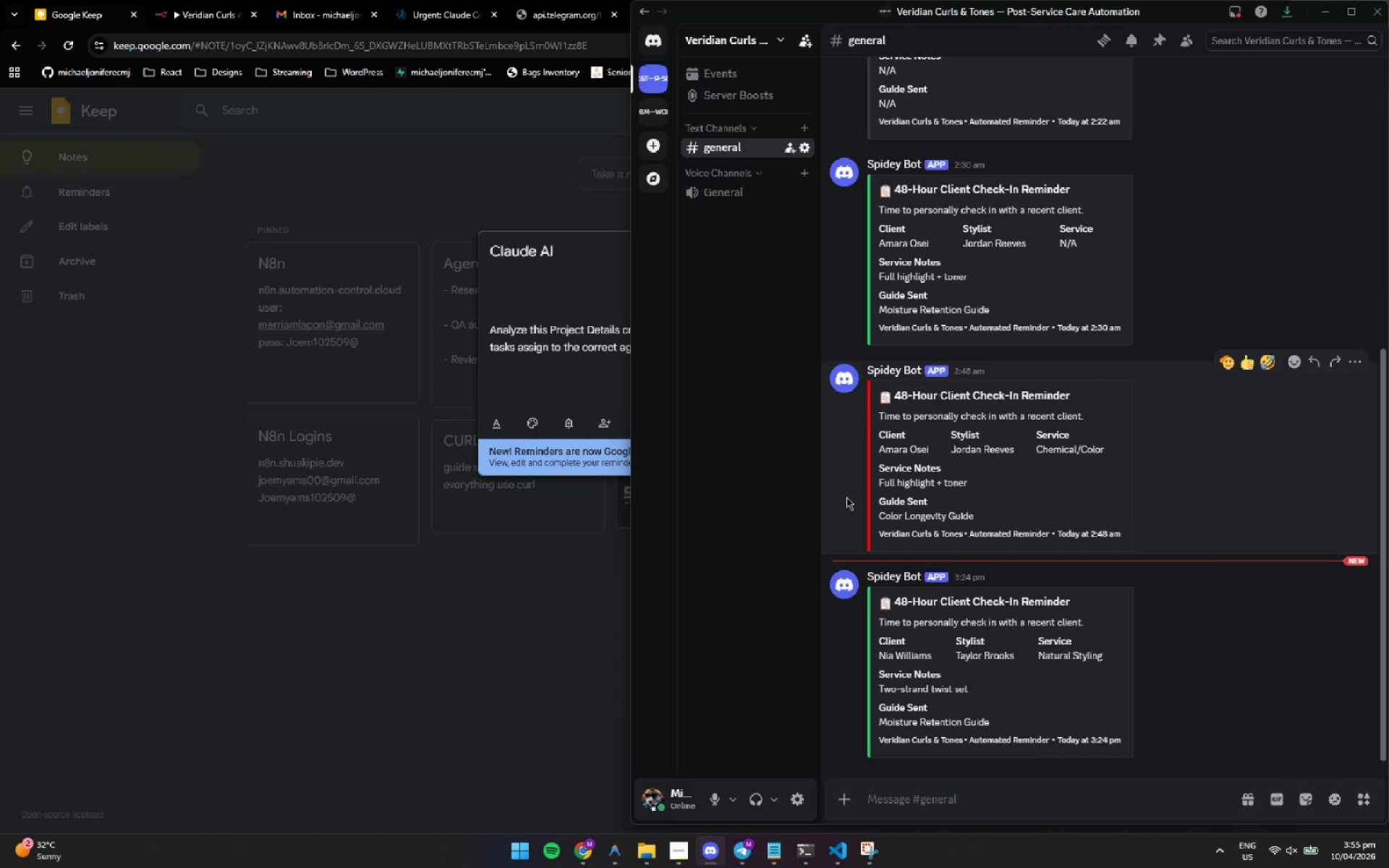 
left_click([761, 501])
 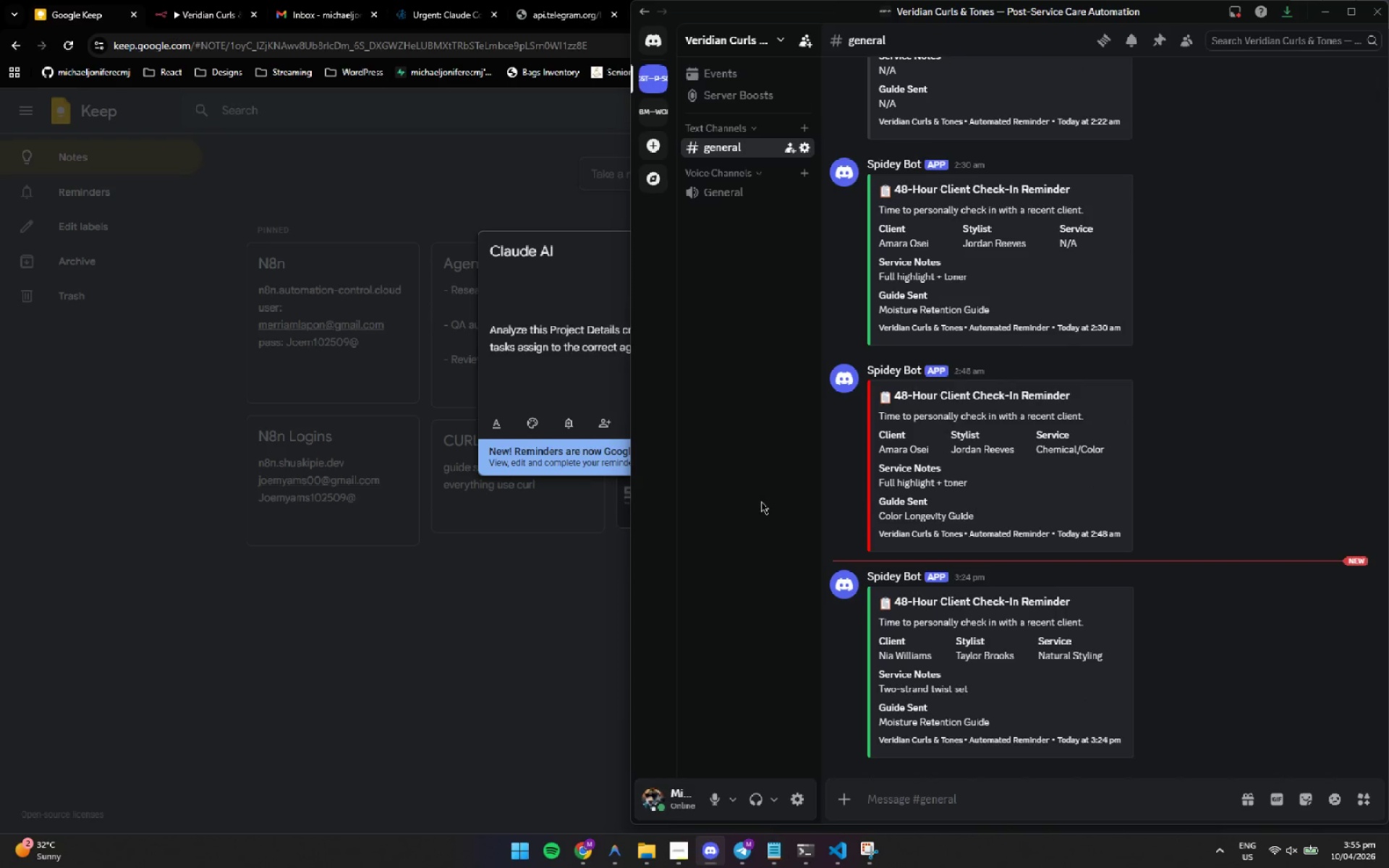 
left_click([761, 501])
 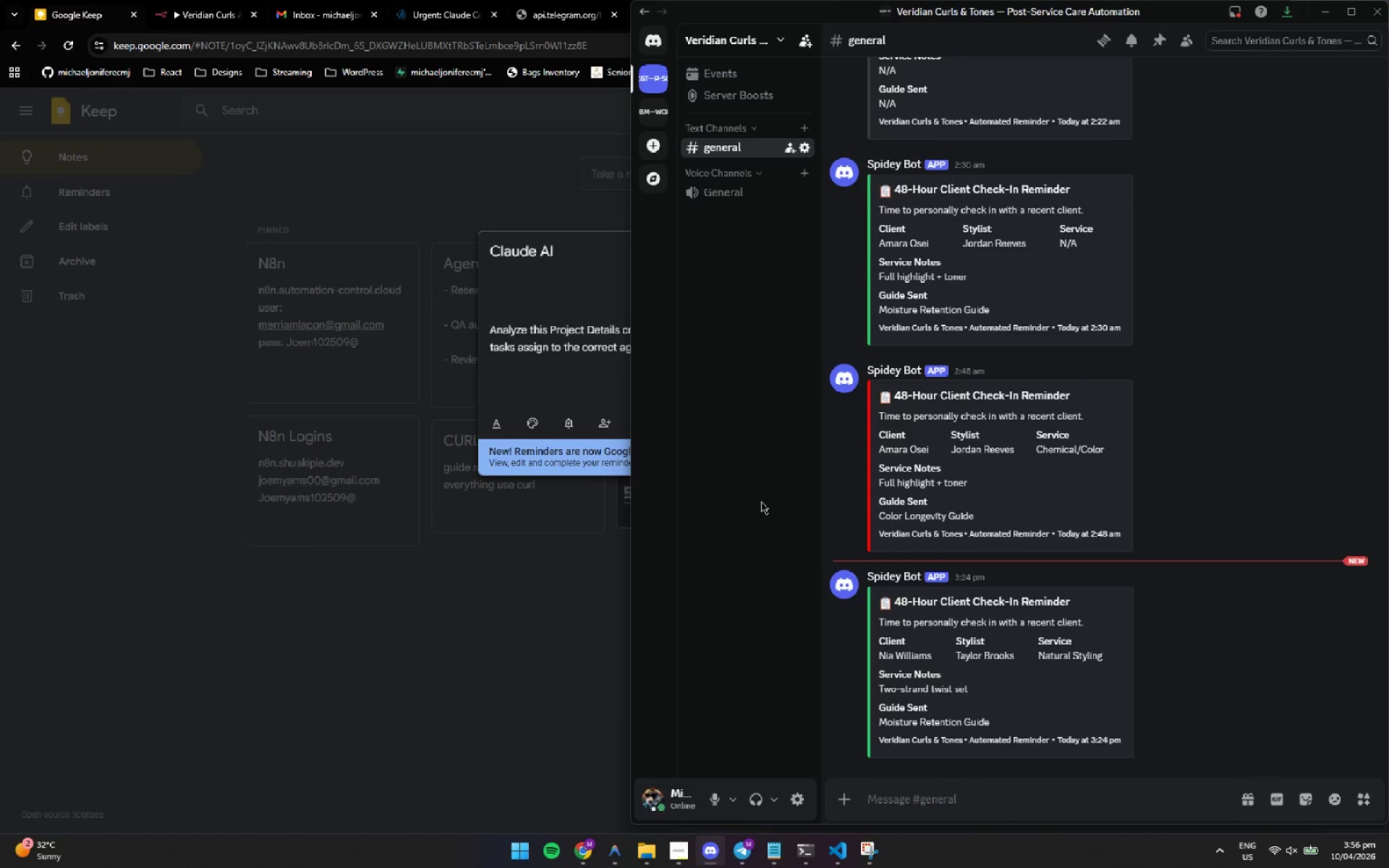 
wait(16.76)
 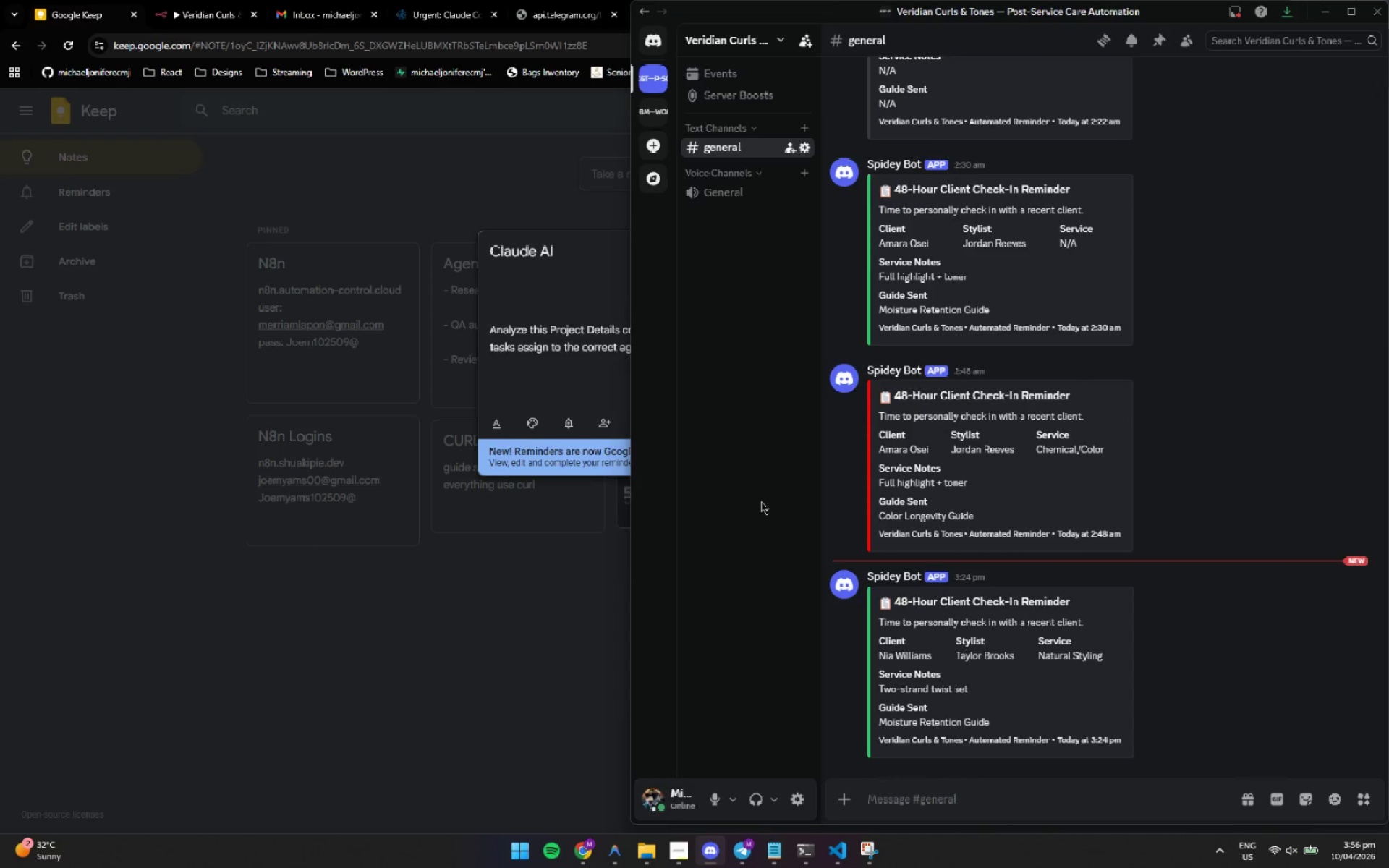 
left_click([761, 501])
 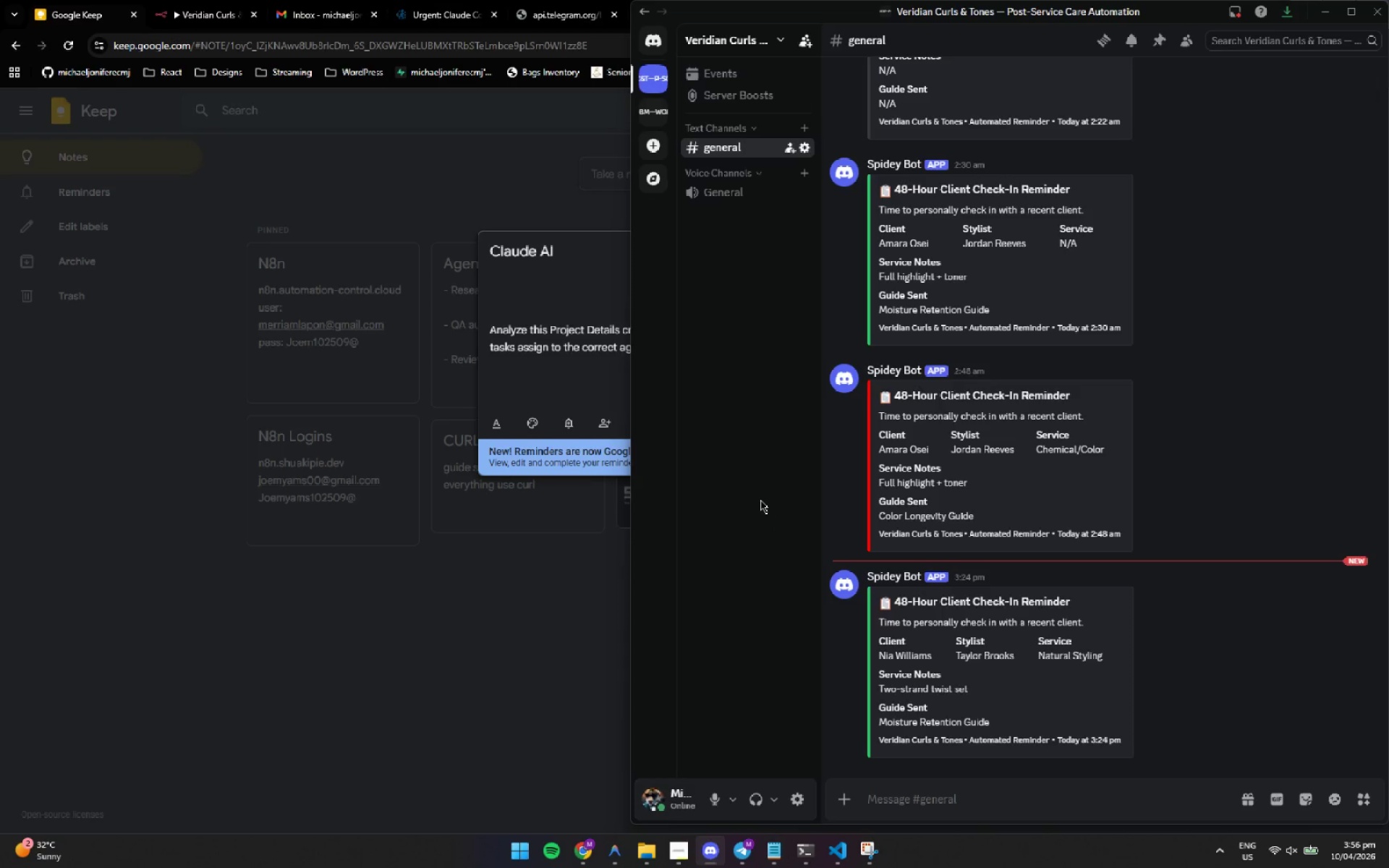 
wait(7.94)
 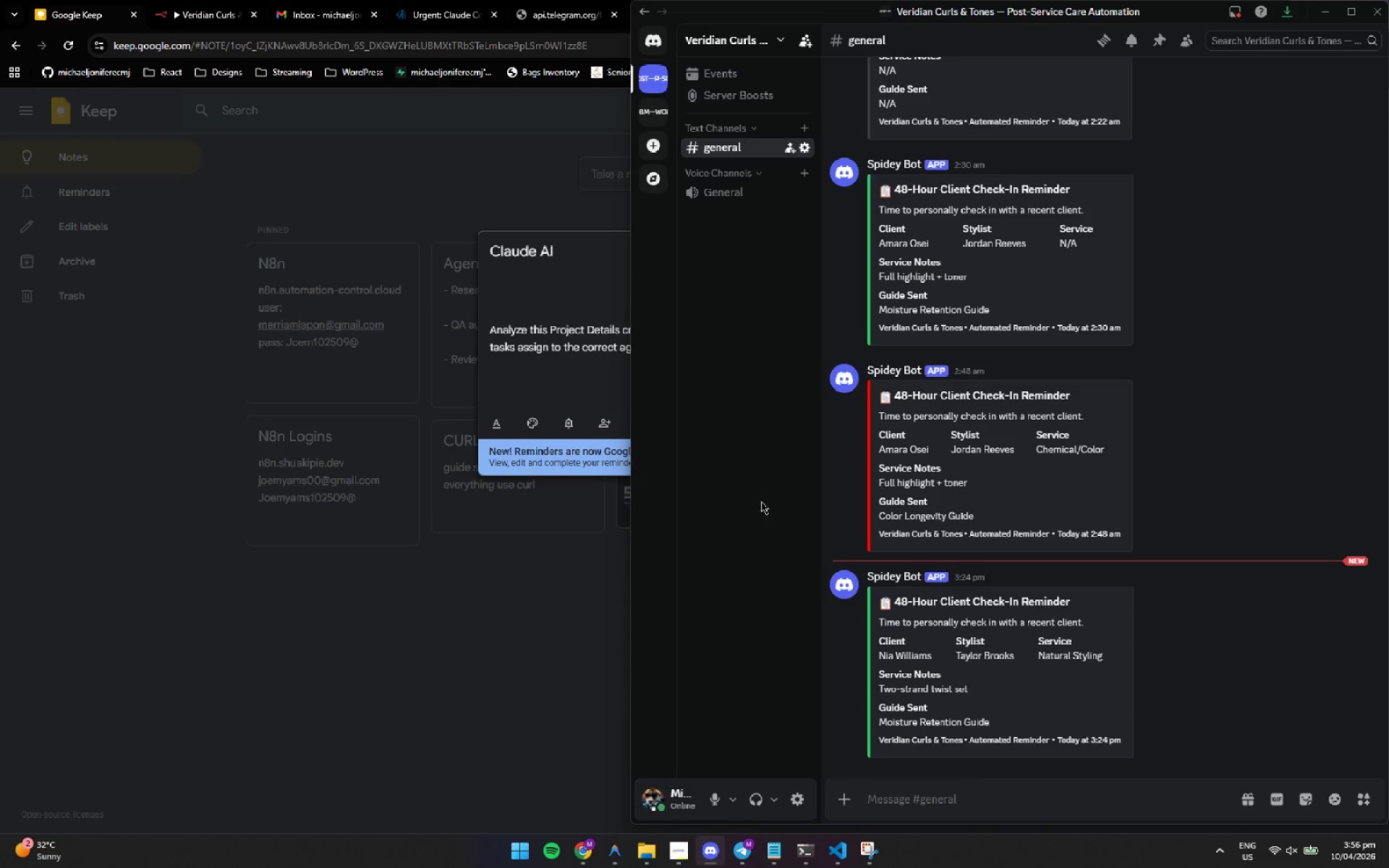 
left_click([761, 503])
 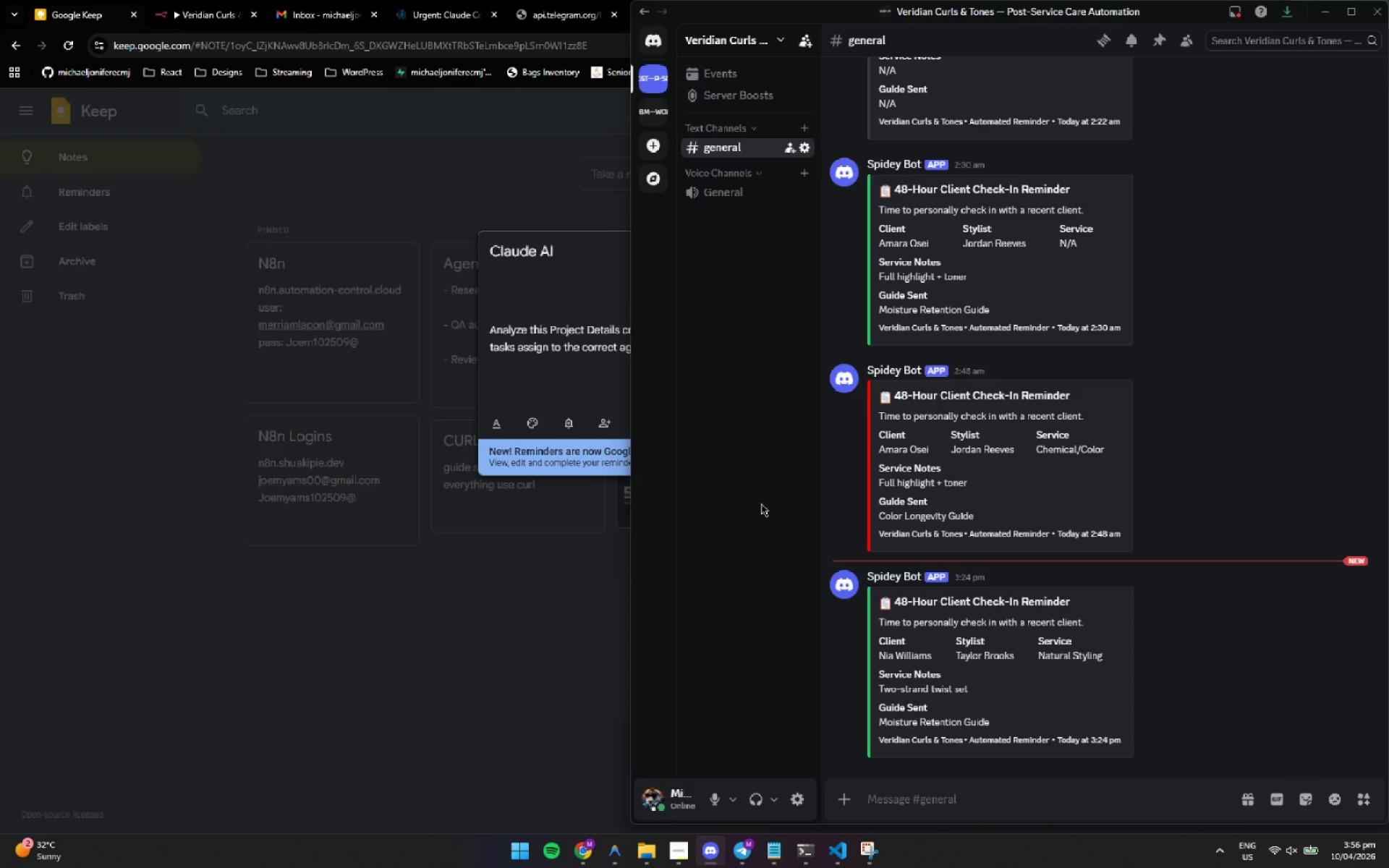 
wait(6.48)
 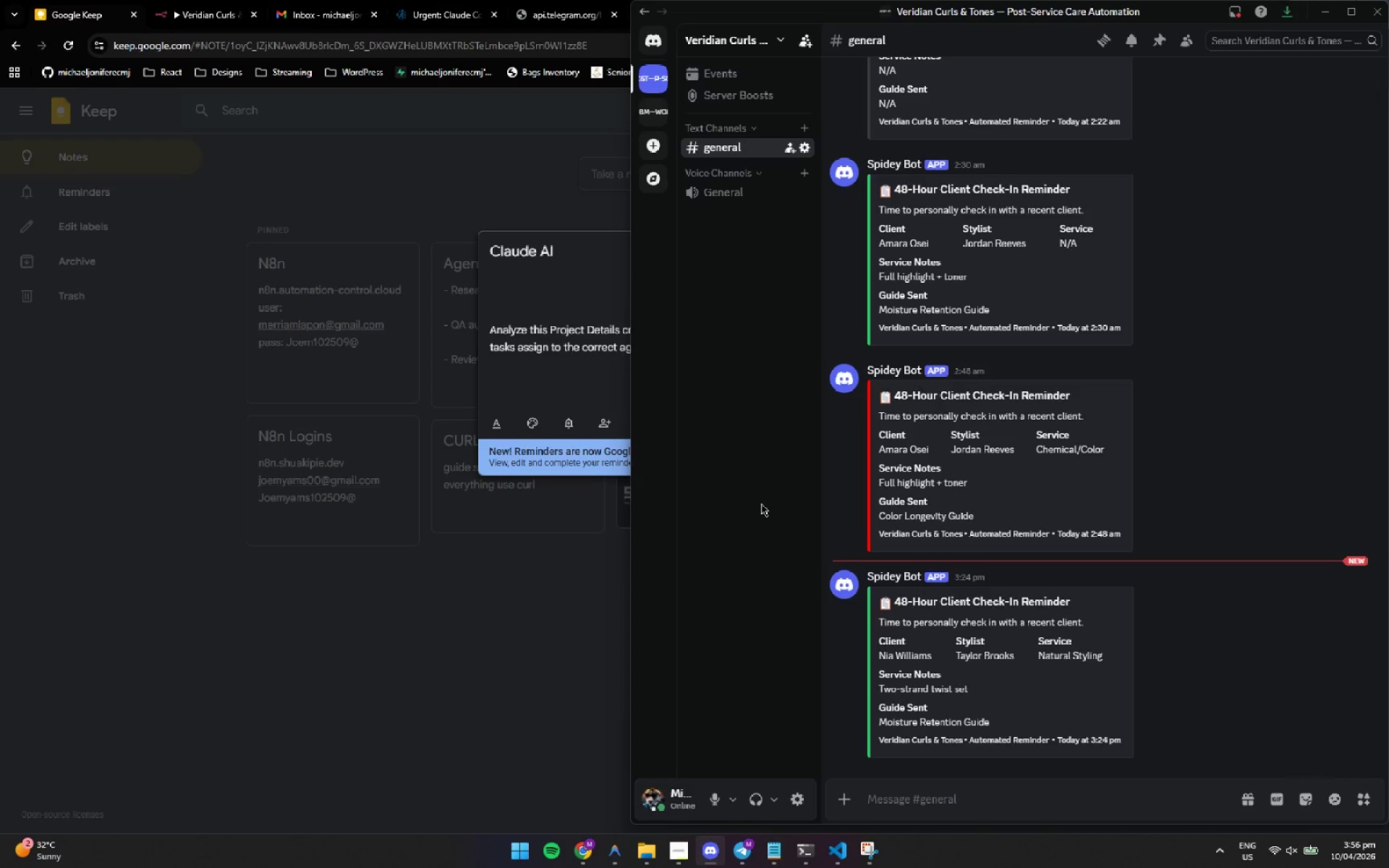 
left_click([761, 503])
 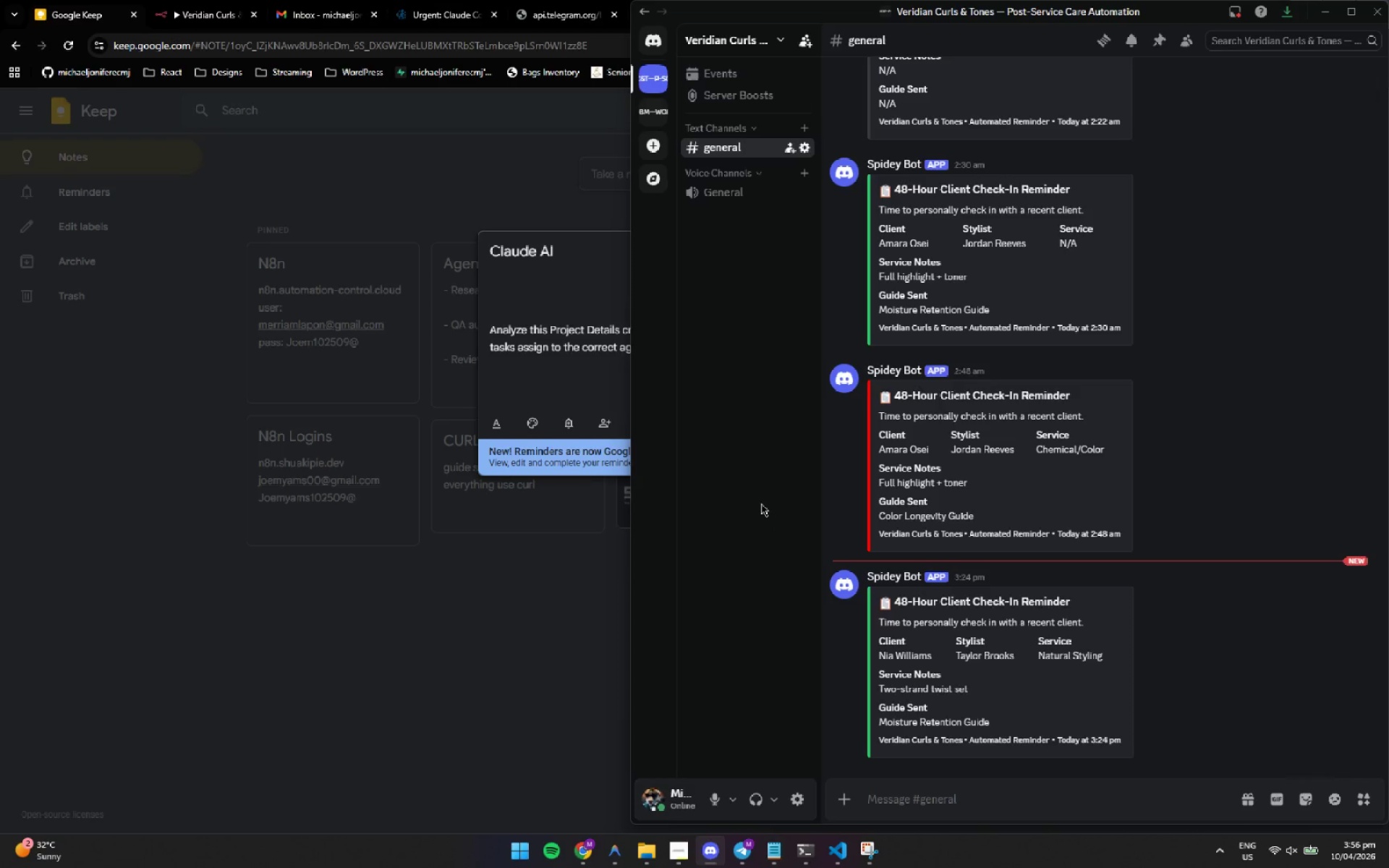 
wait(5.97)
 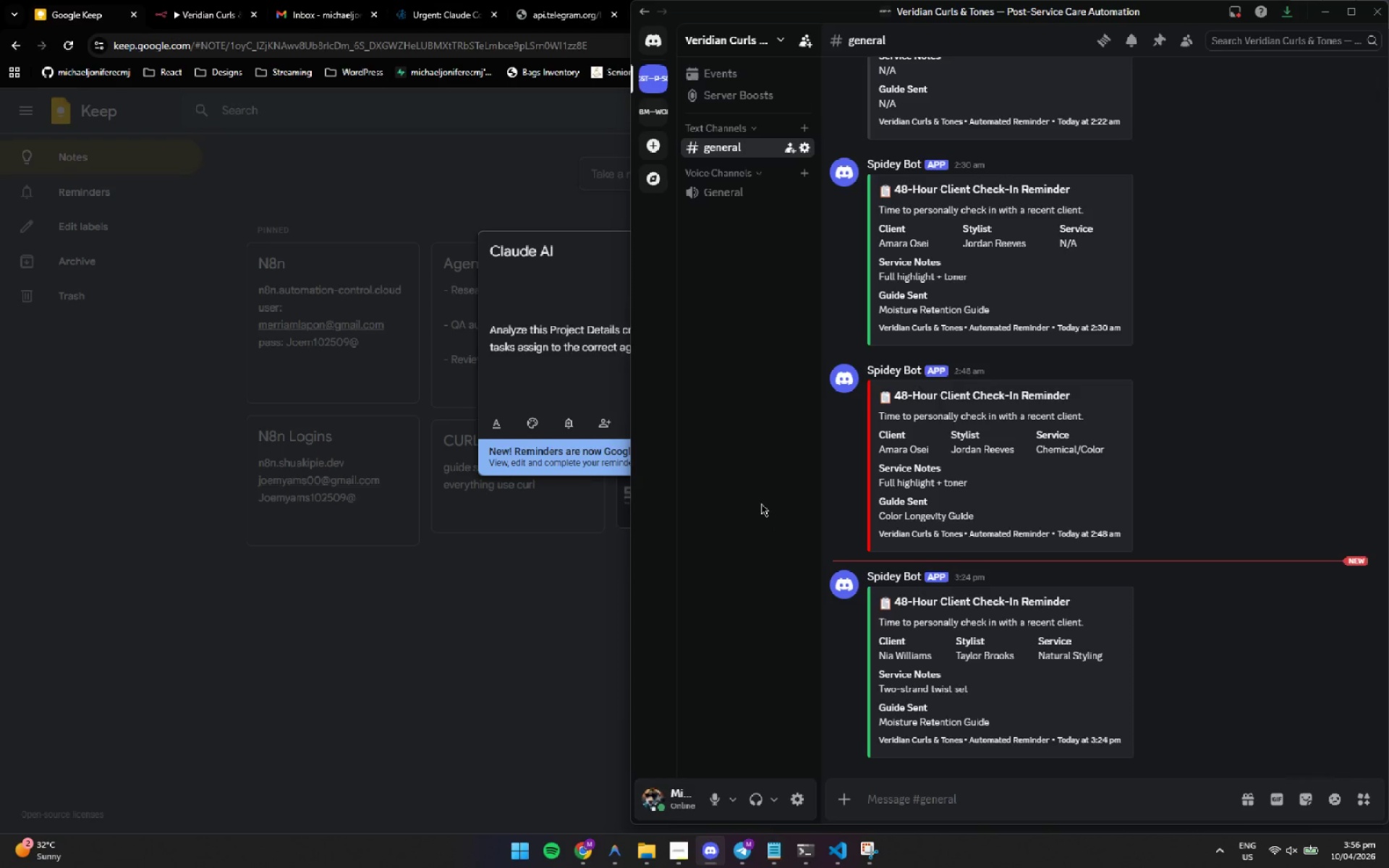 
left_click([761, 503])
 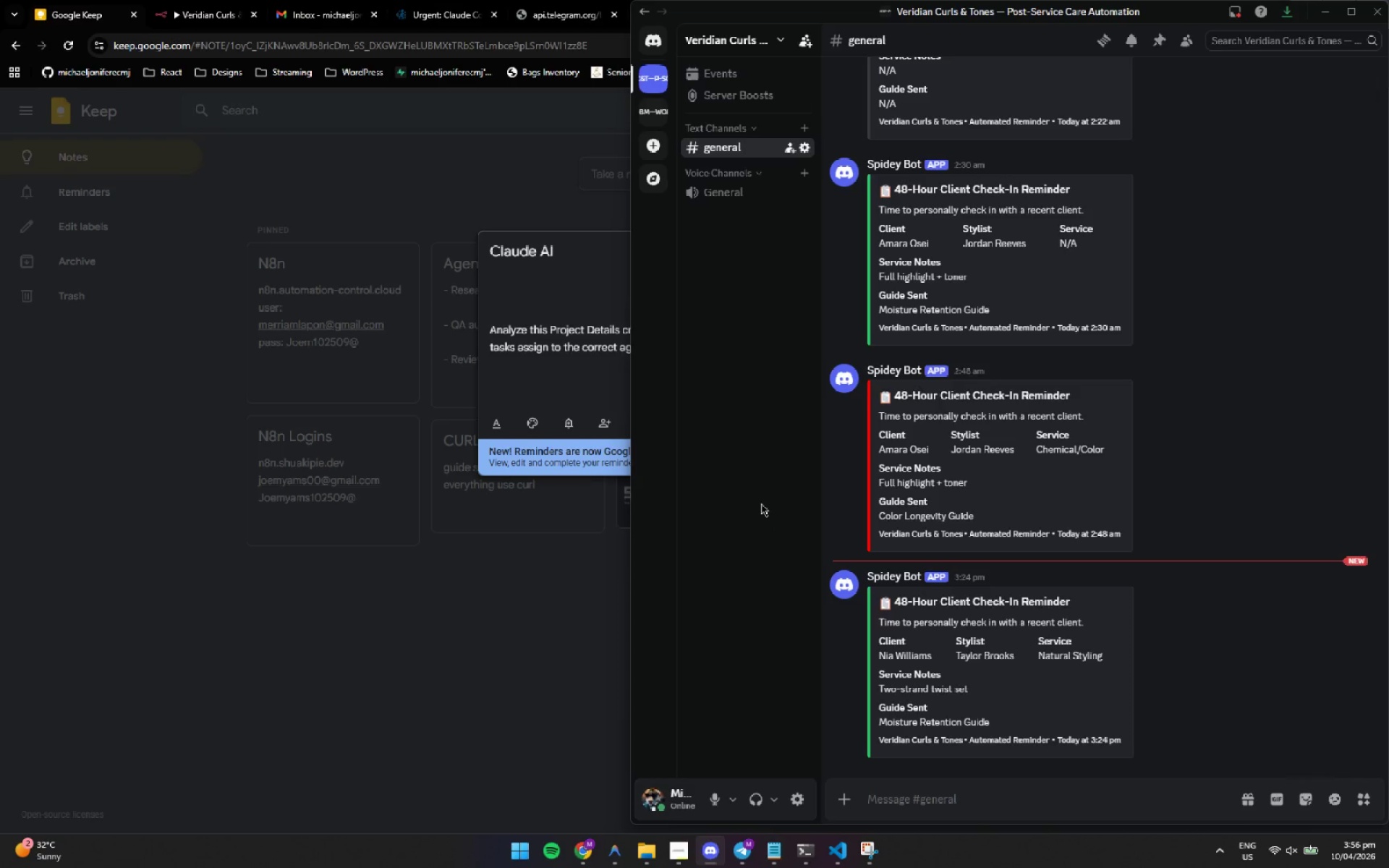 
wait(11.3)
 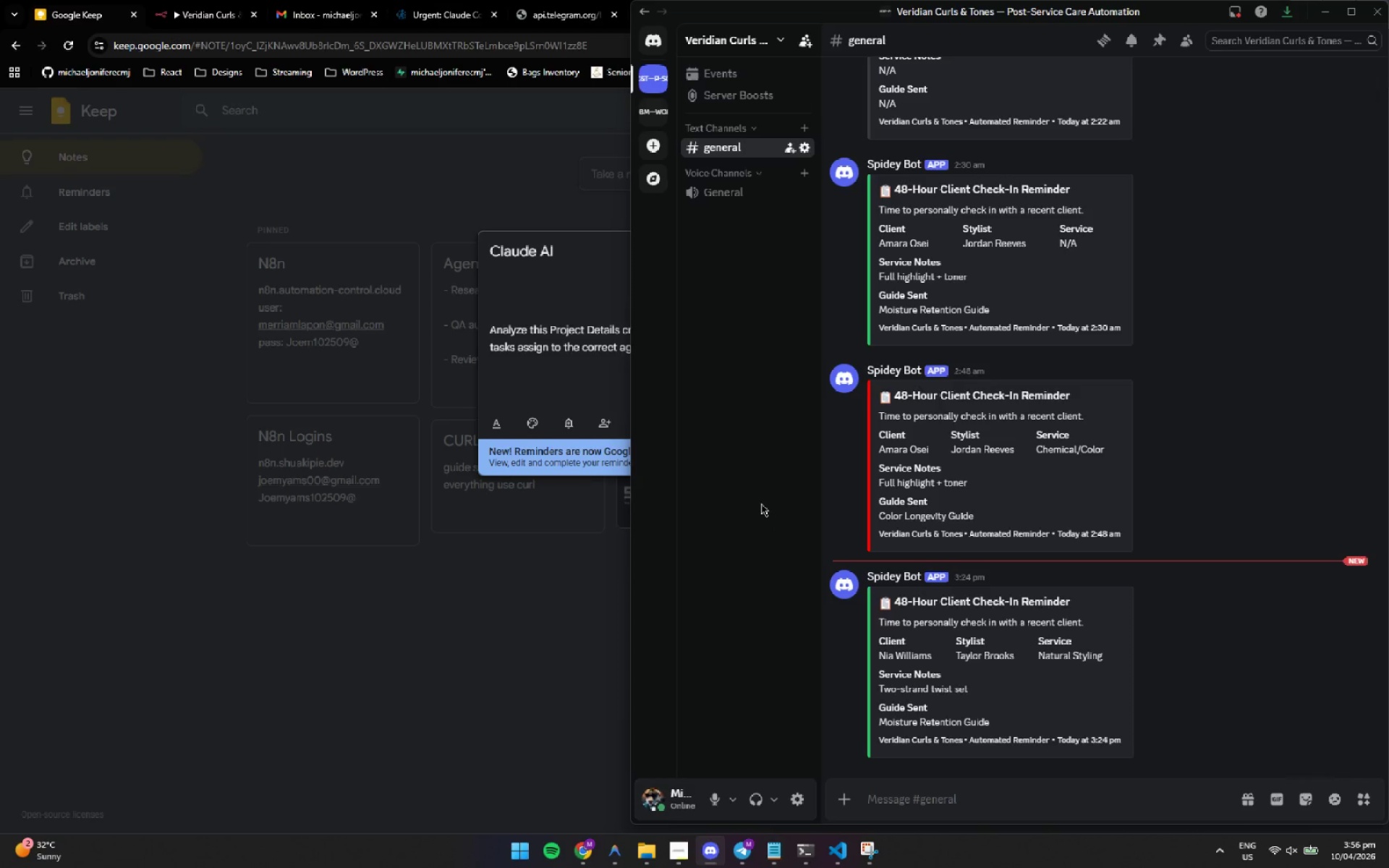 
left_click([761, 503])
 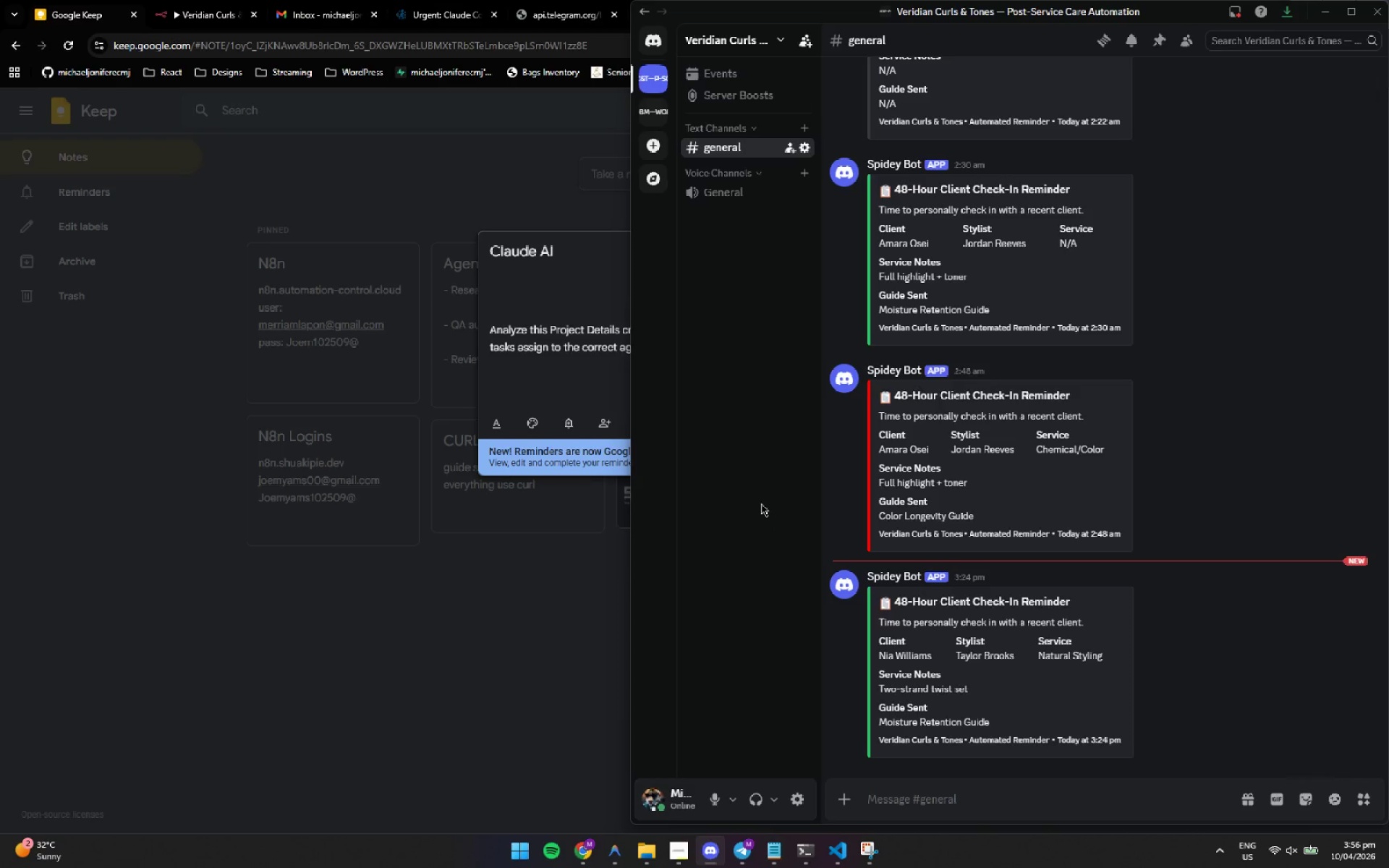 
wait(11.14)
 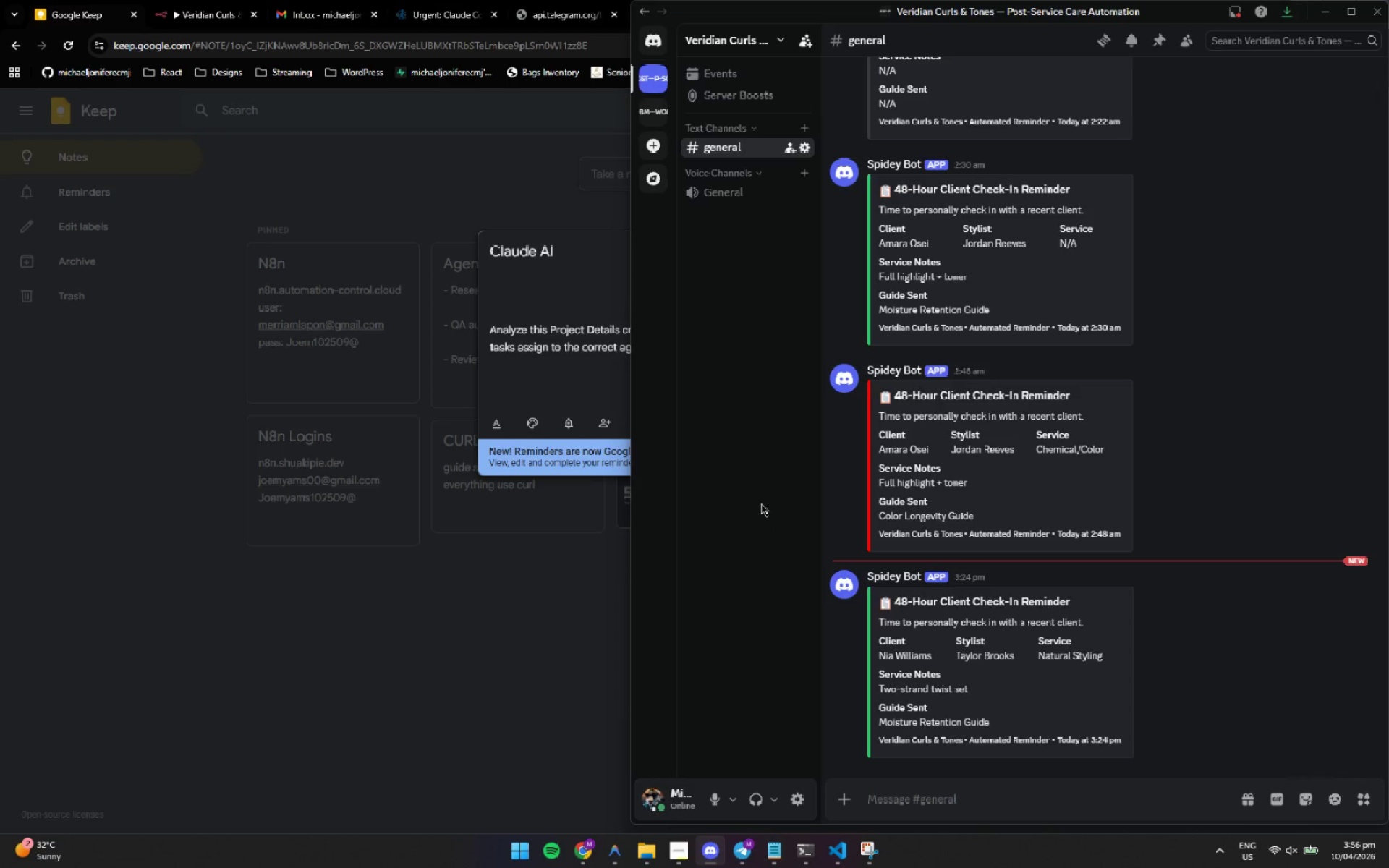 
left_click([761, 503])
 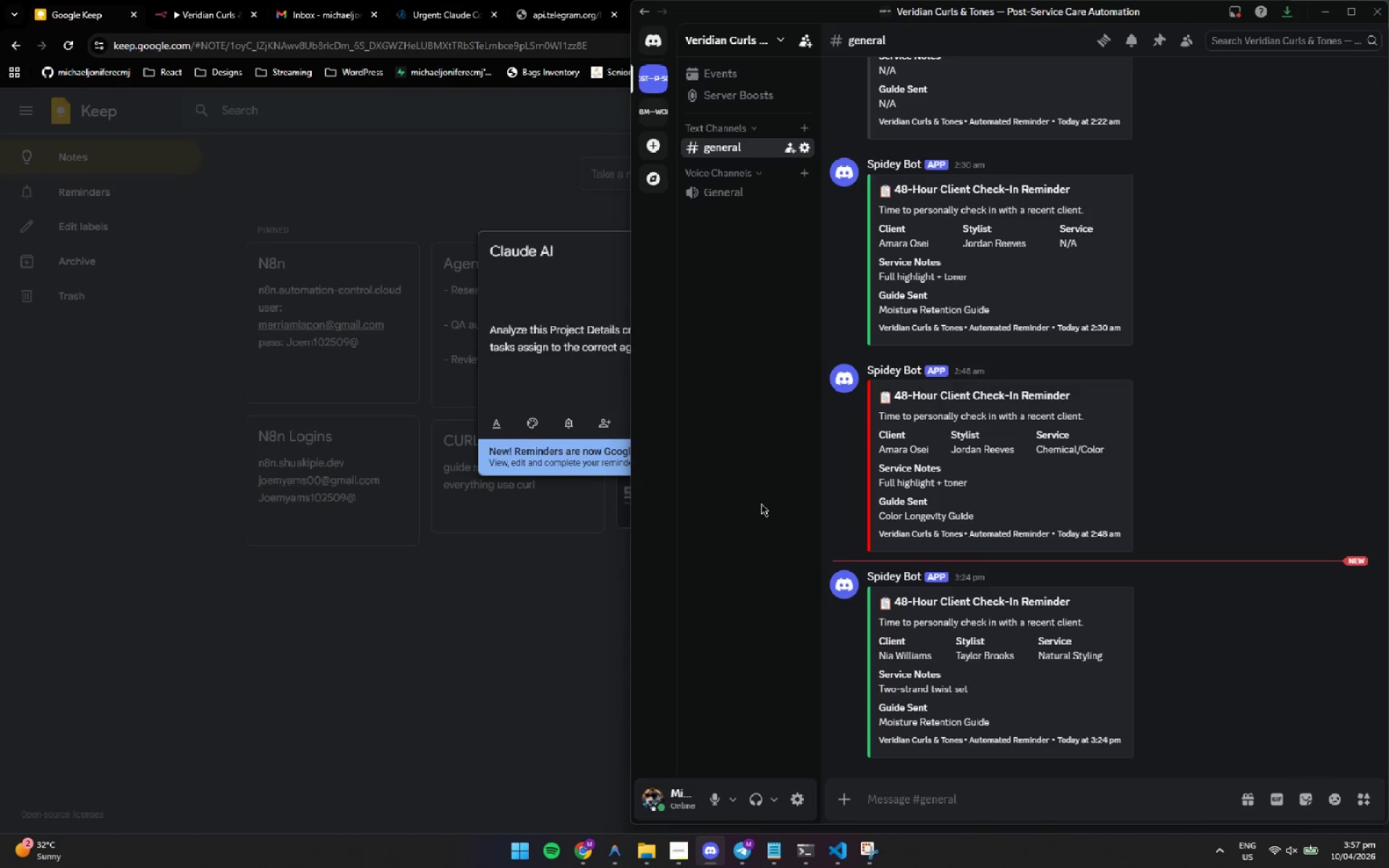 
wait(10.45)
 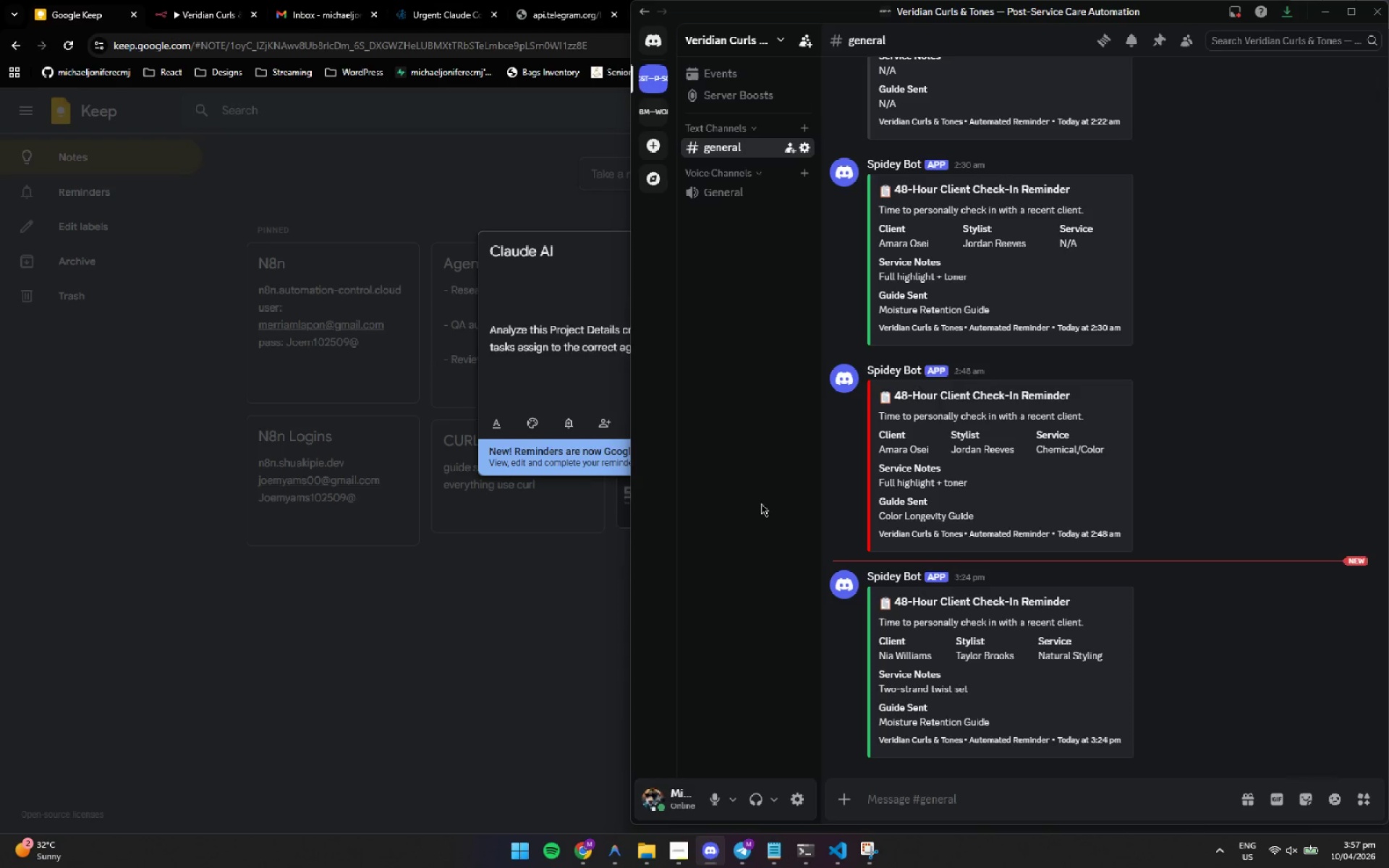 
left_click([761, 503])
 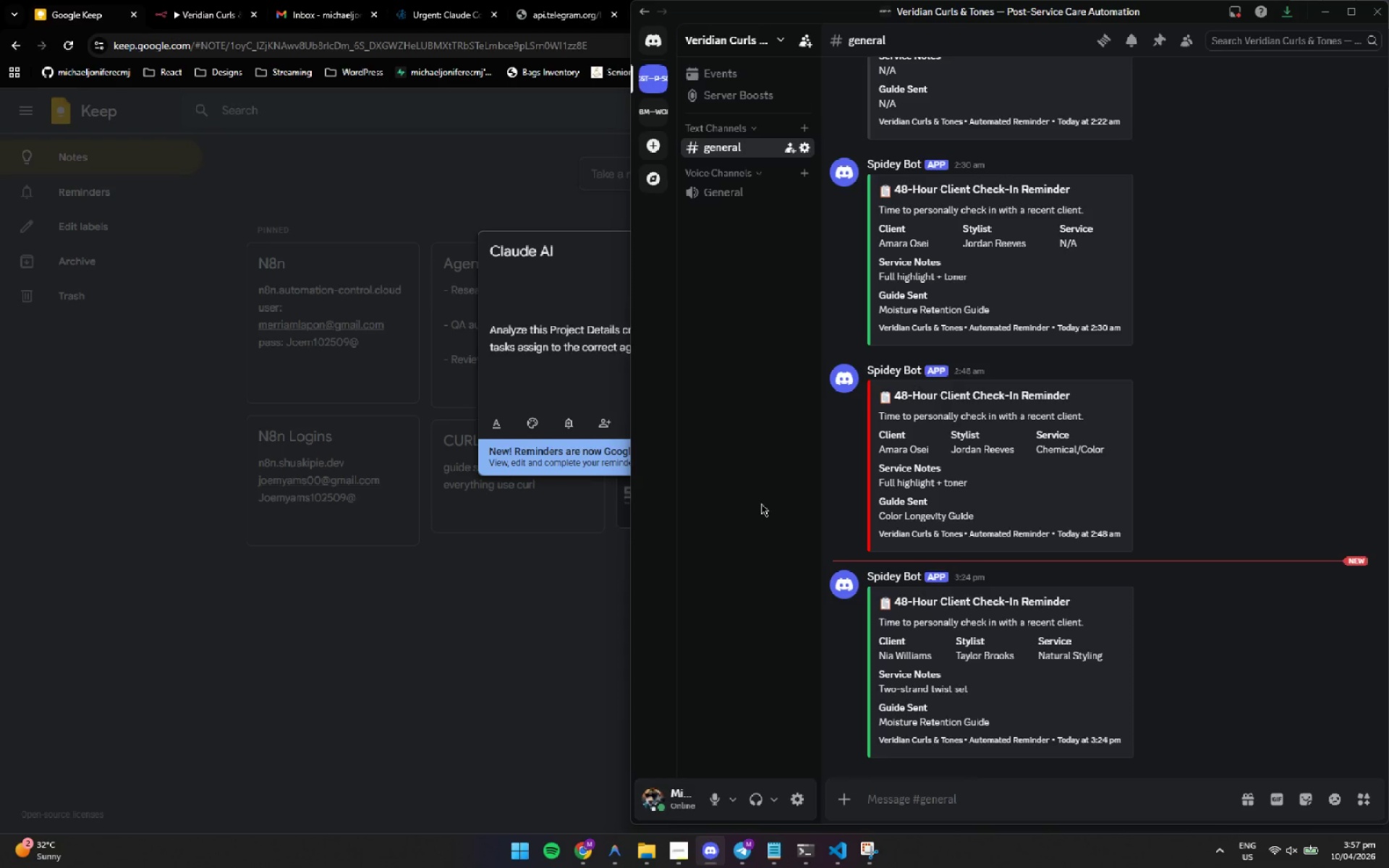 
wait(12.77)
 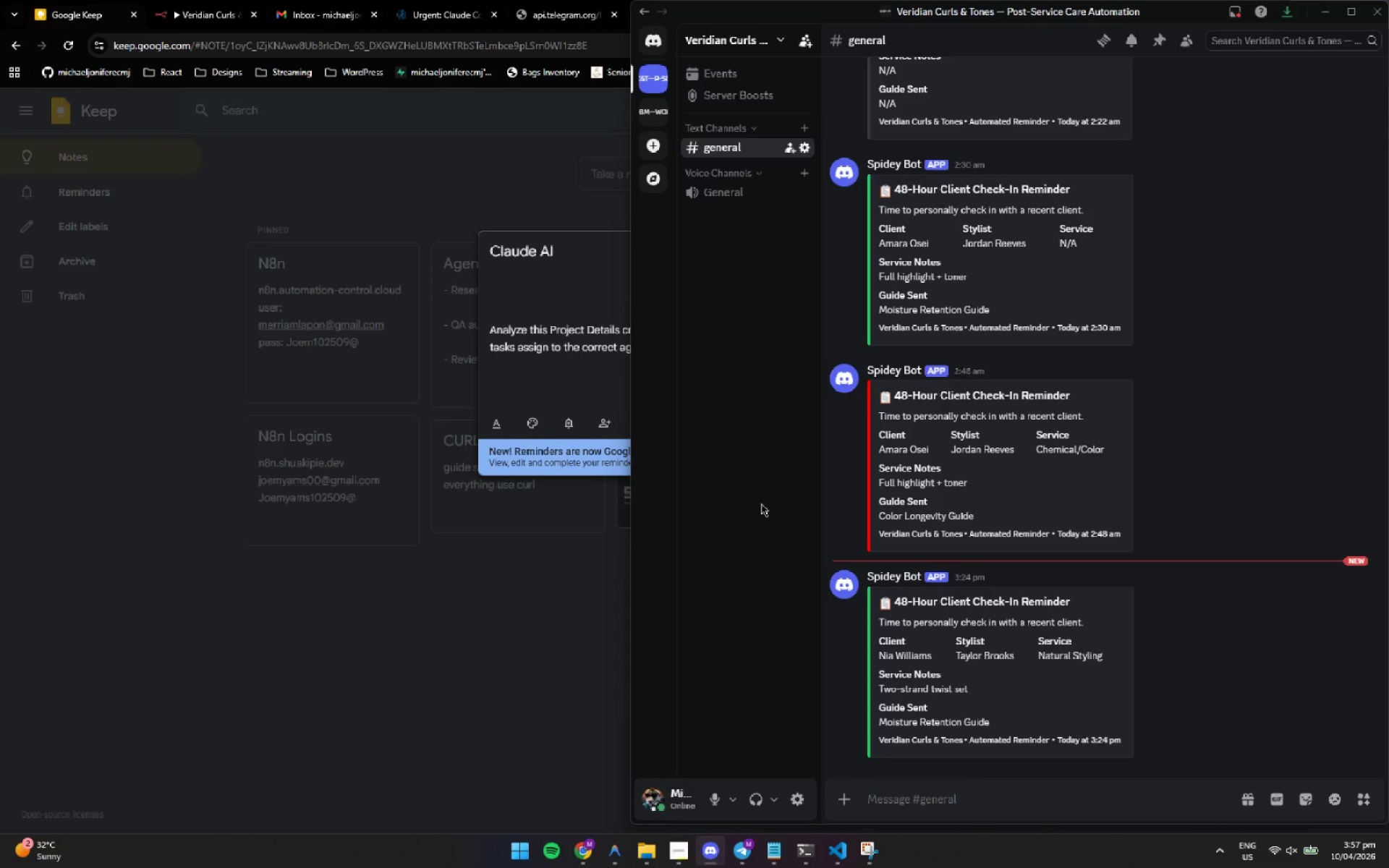 
left_click([761, 503])
 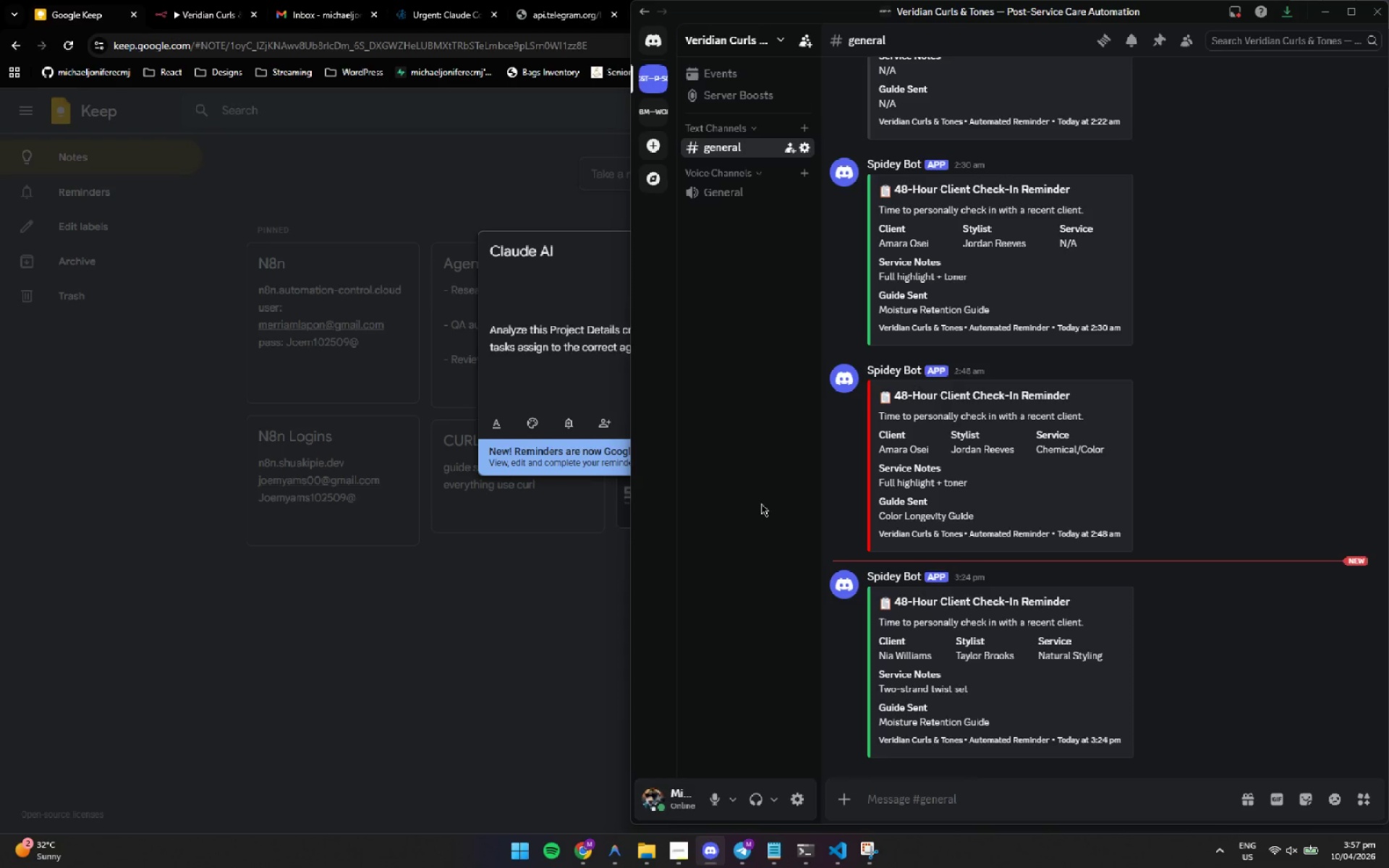 
wait(8.33)
 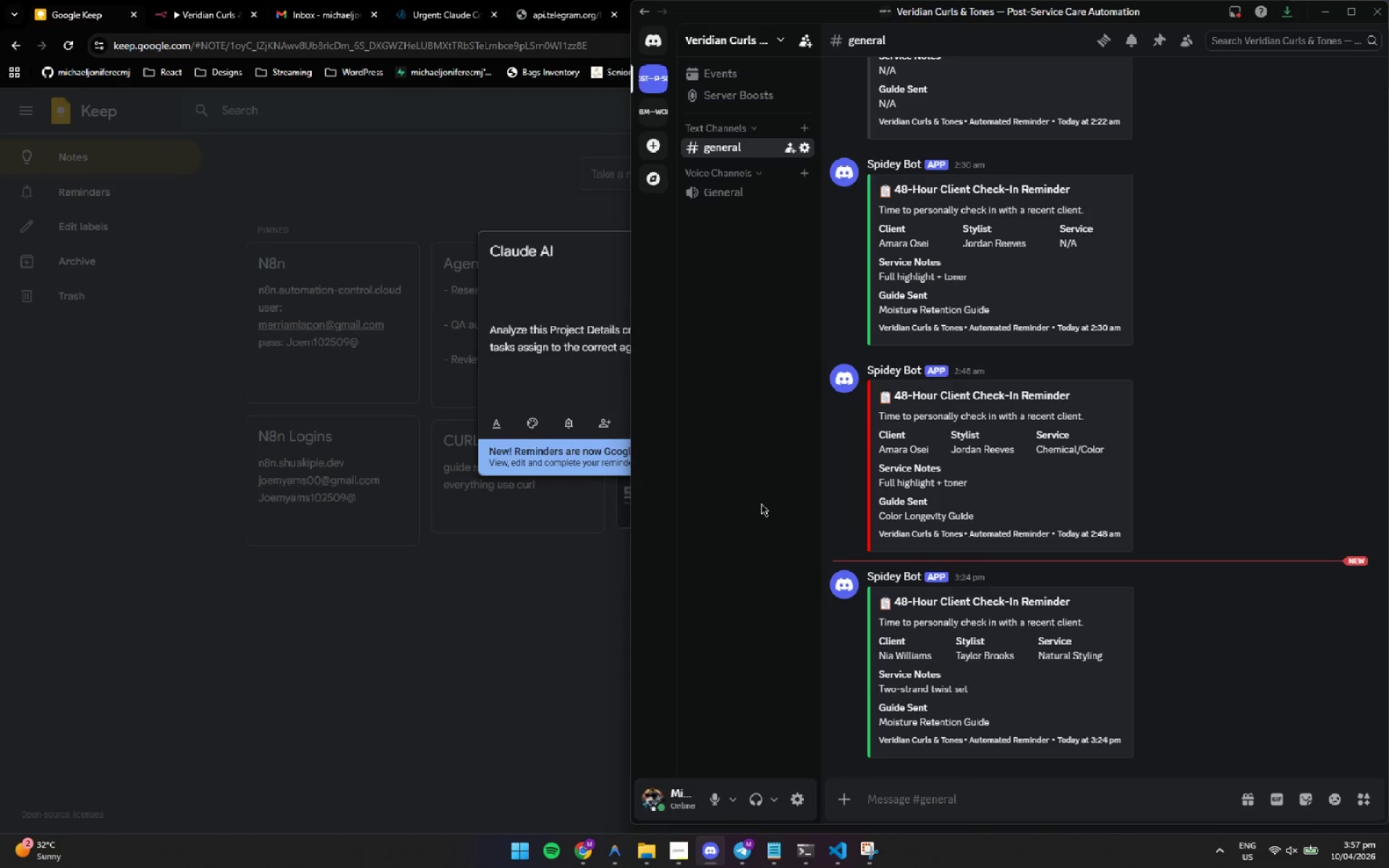 
left_click([761, 503])
 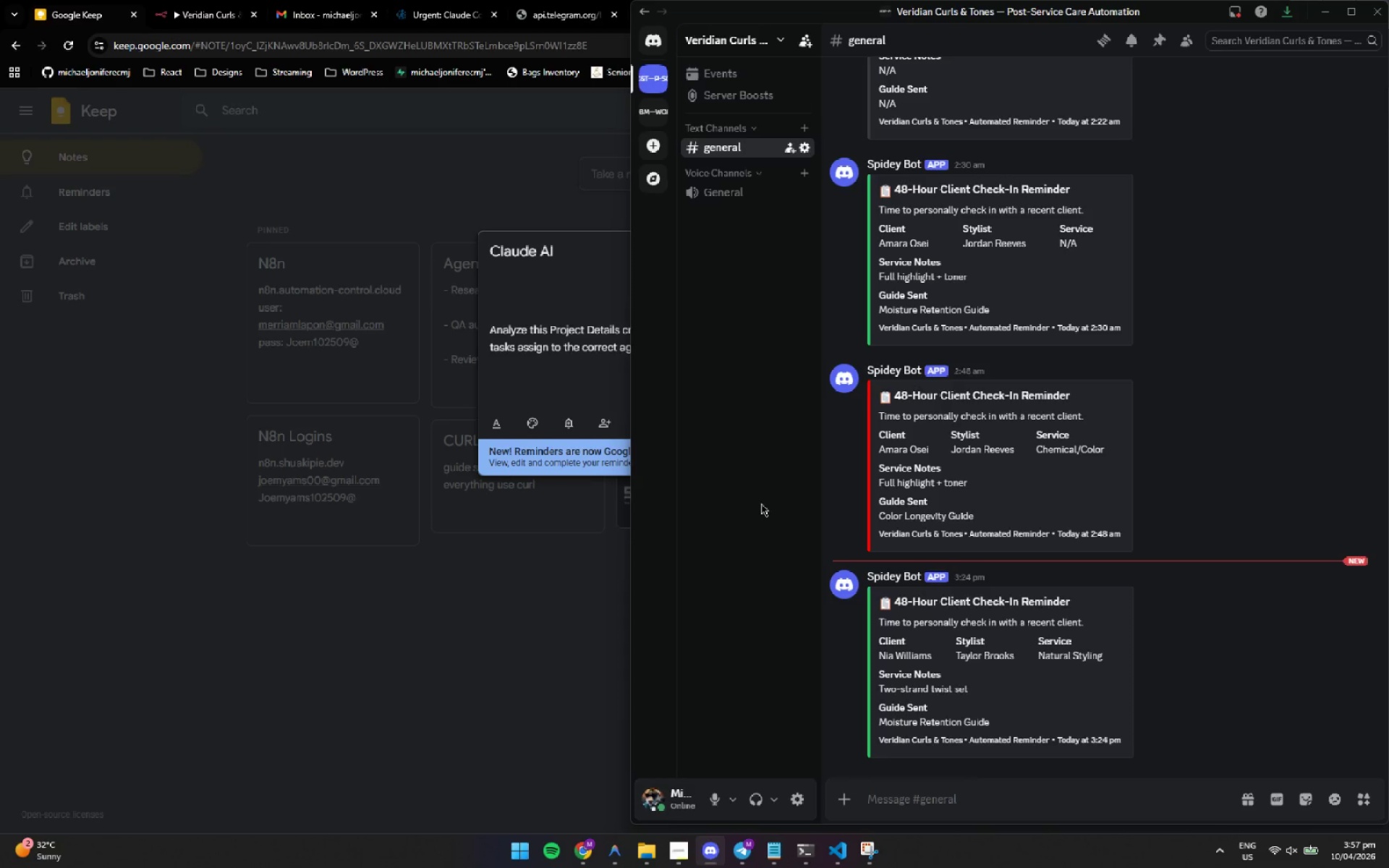 
wait(10.02)
 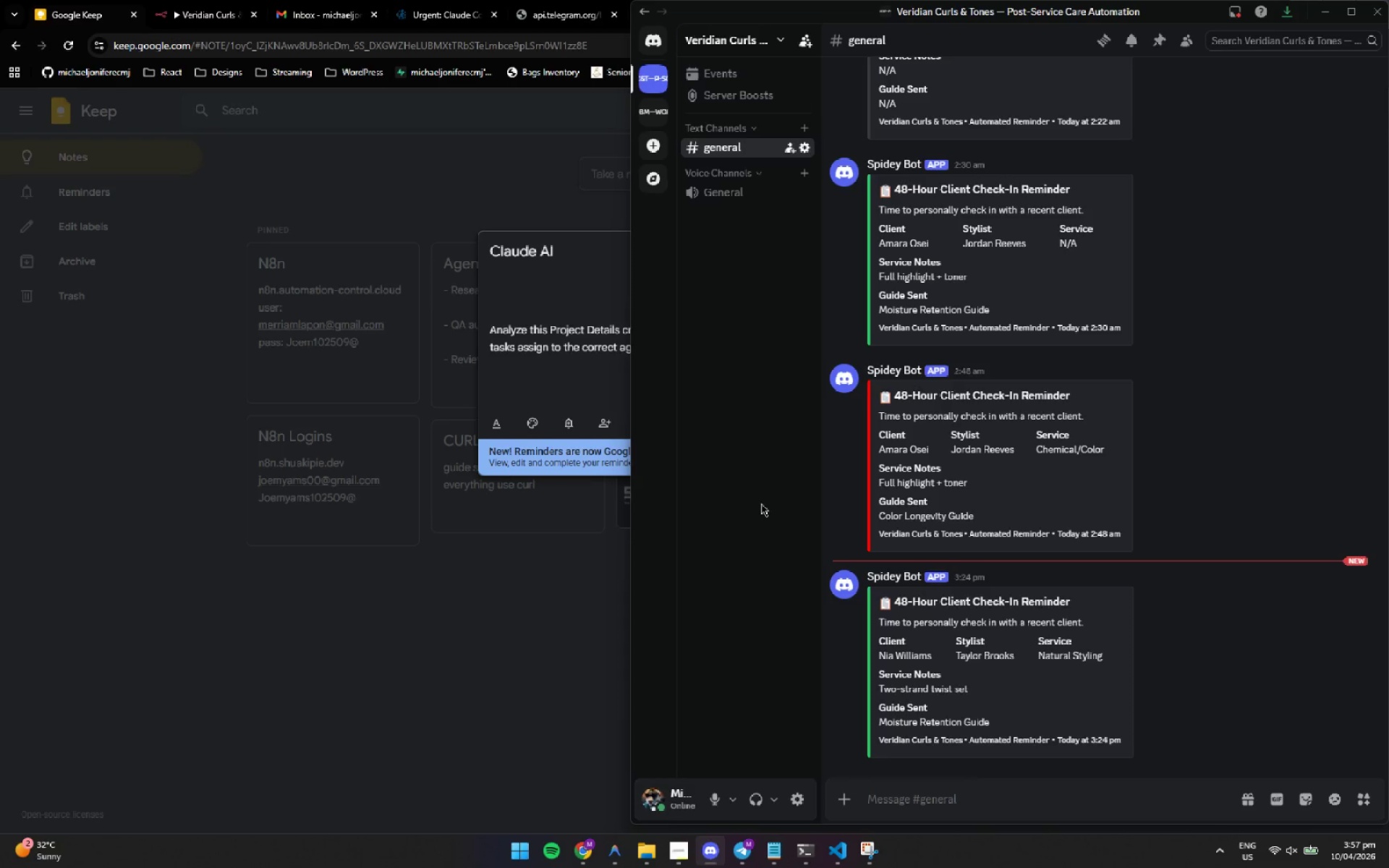 
left_click([761, 503])
 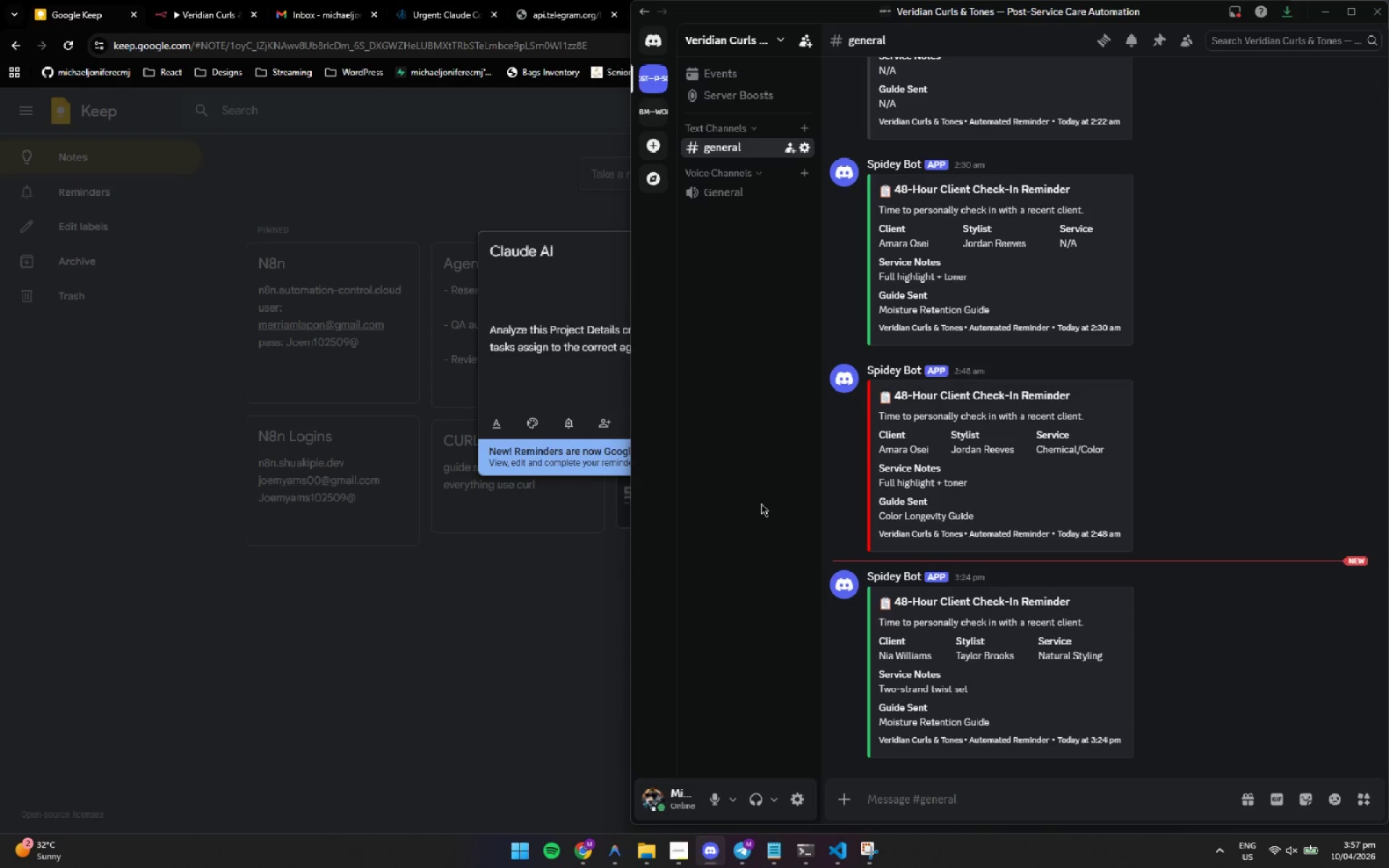 
wait(10.17)
 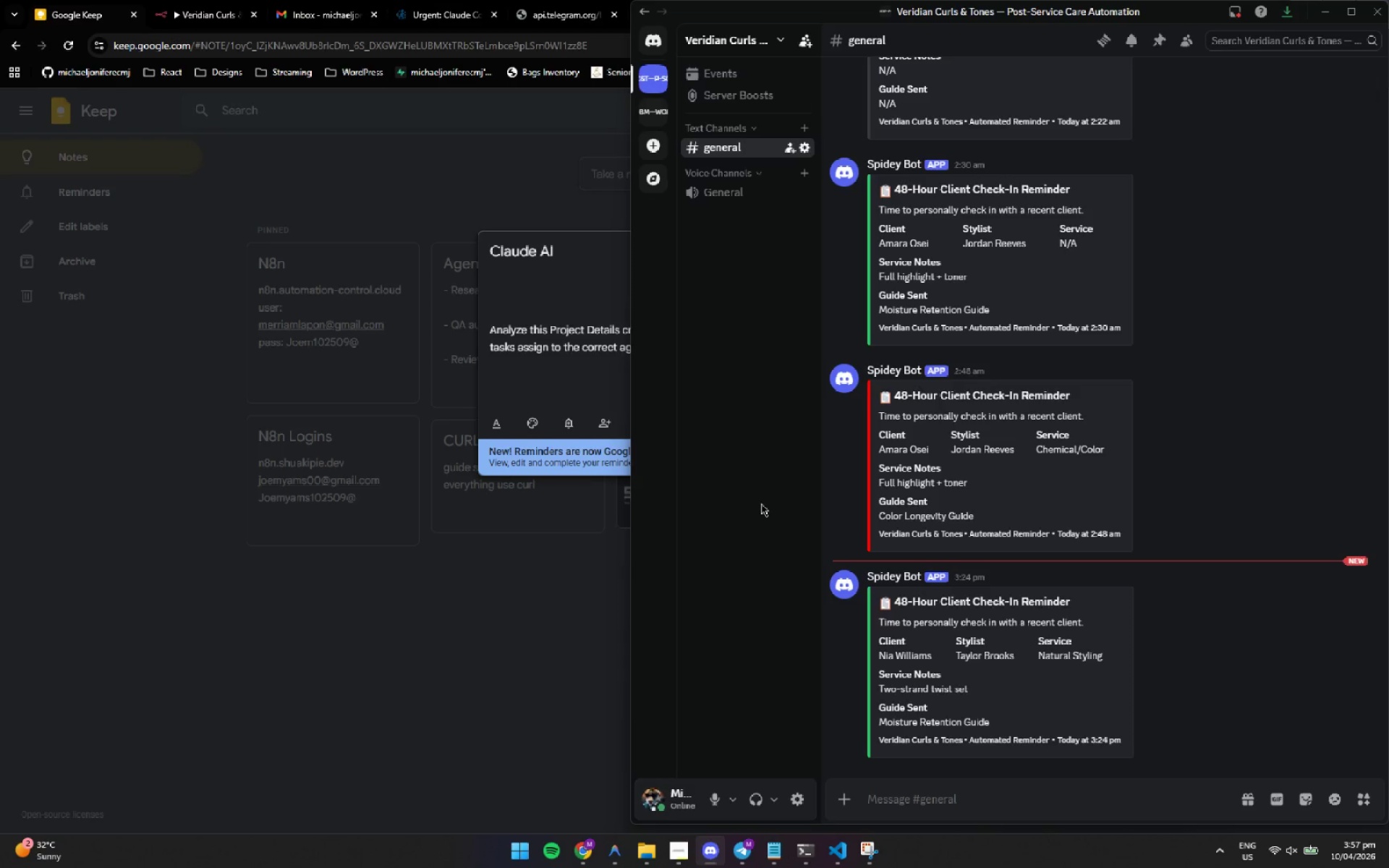 
left_click([761, 503])
 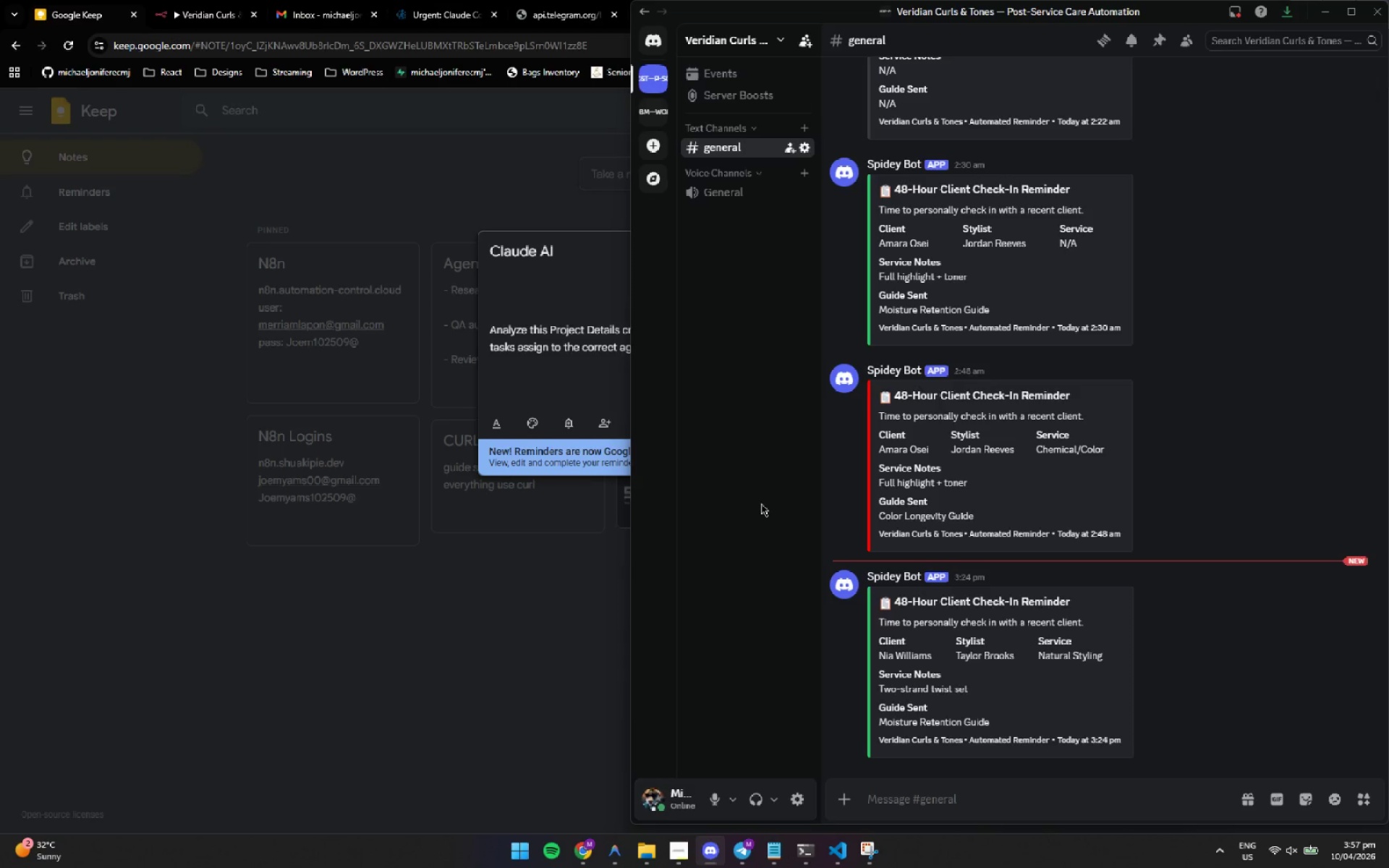 
wait(9.97)
 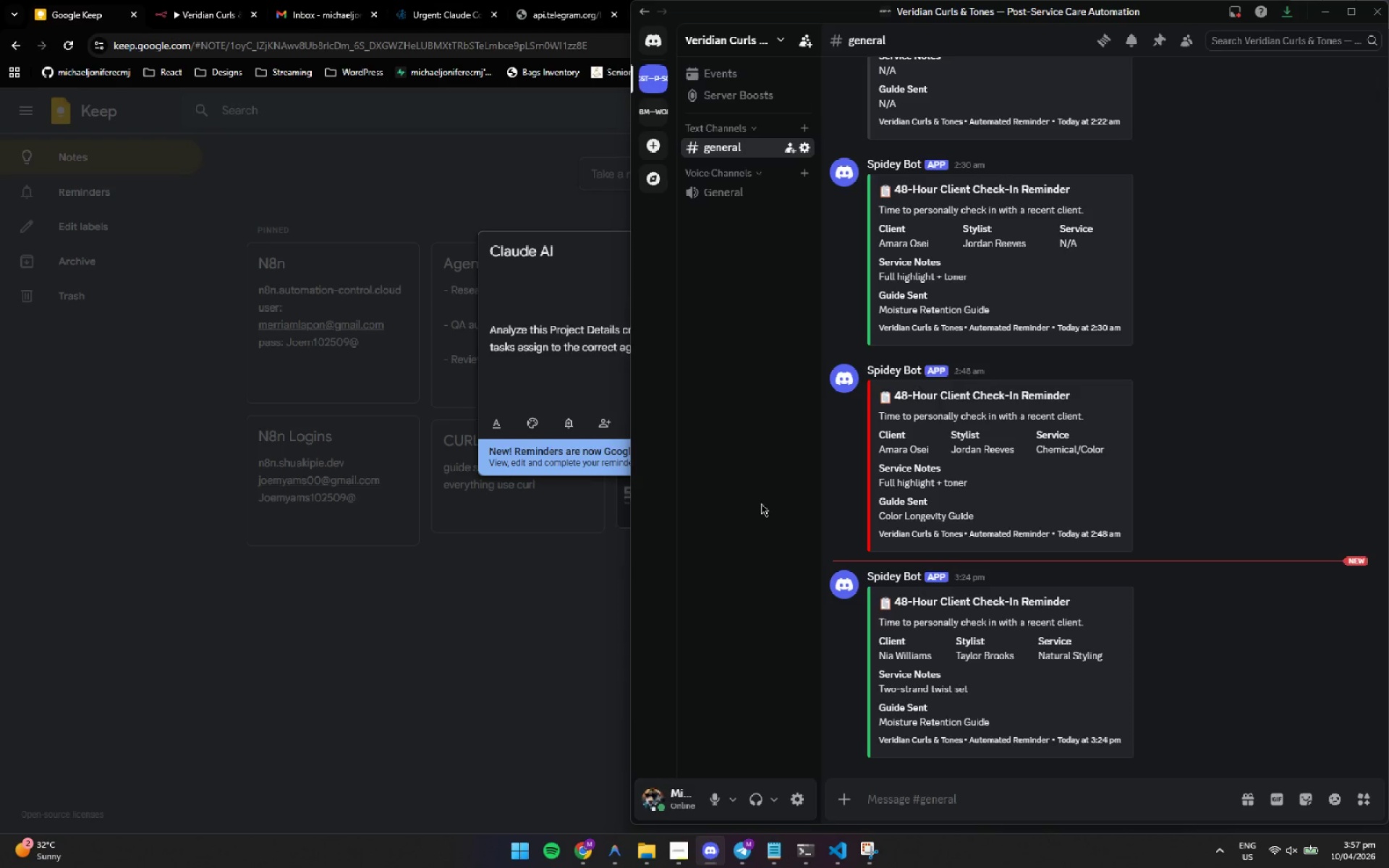 
left_click([761, 503])
 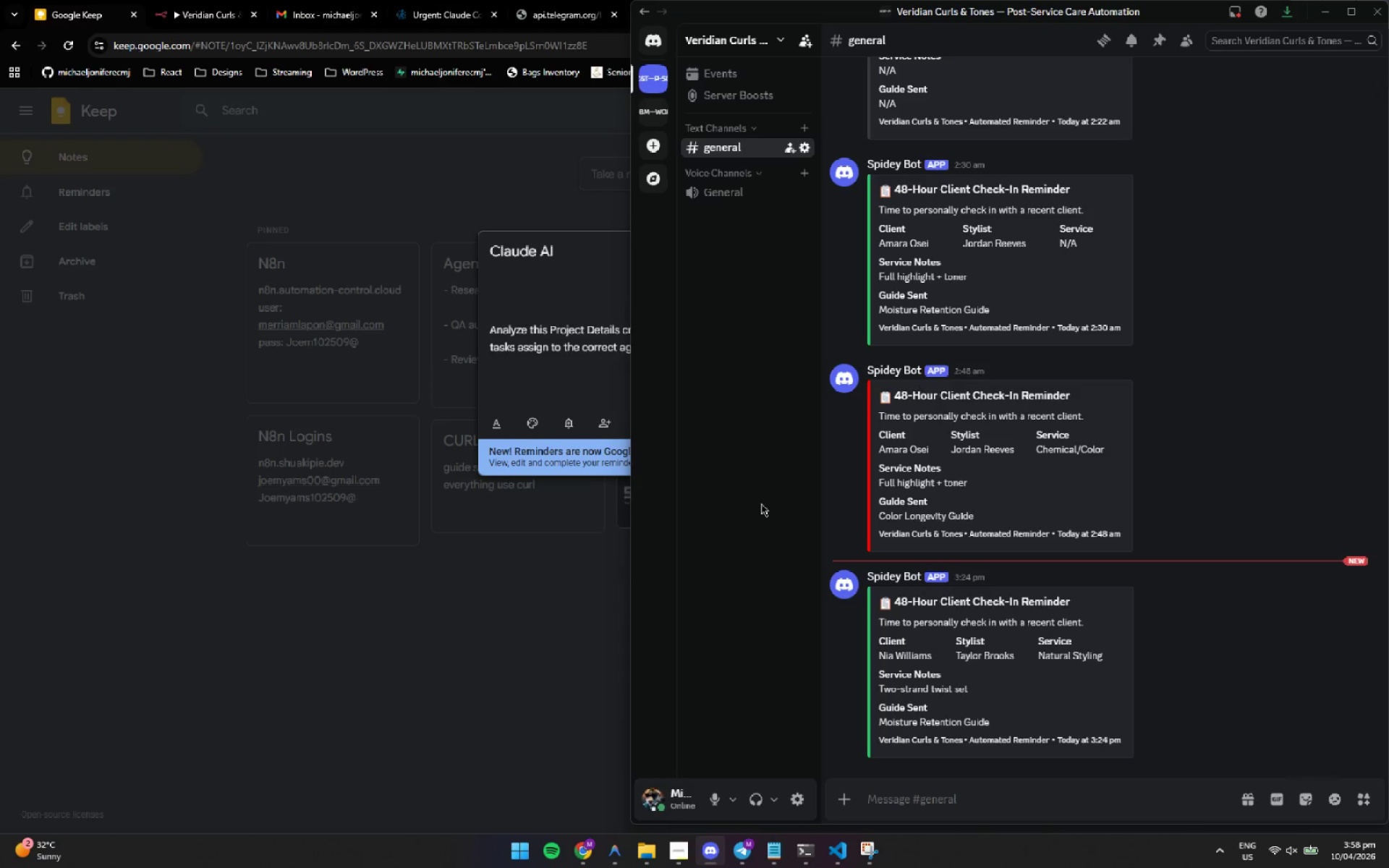 
wait(6.17)
 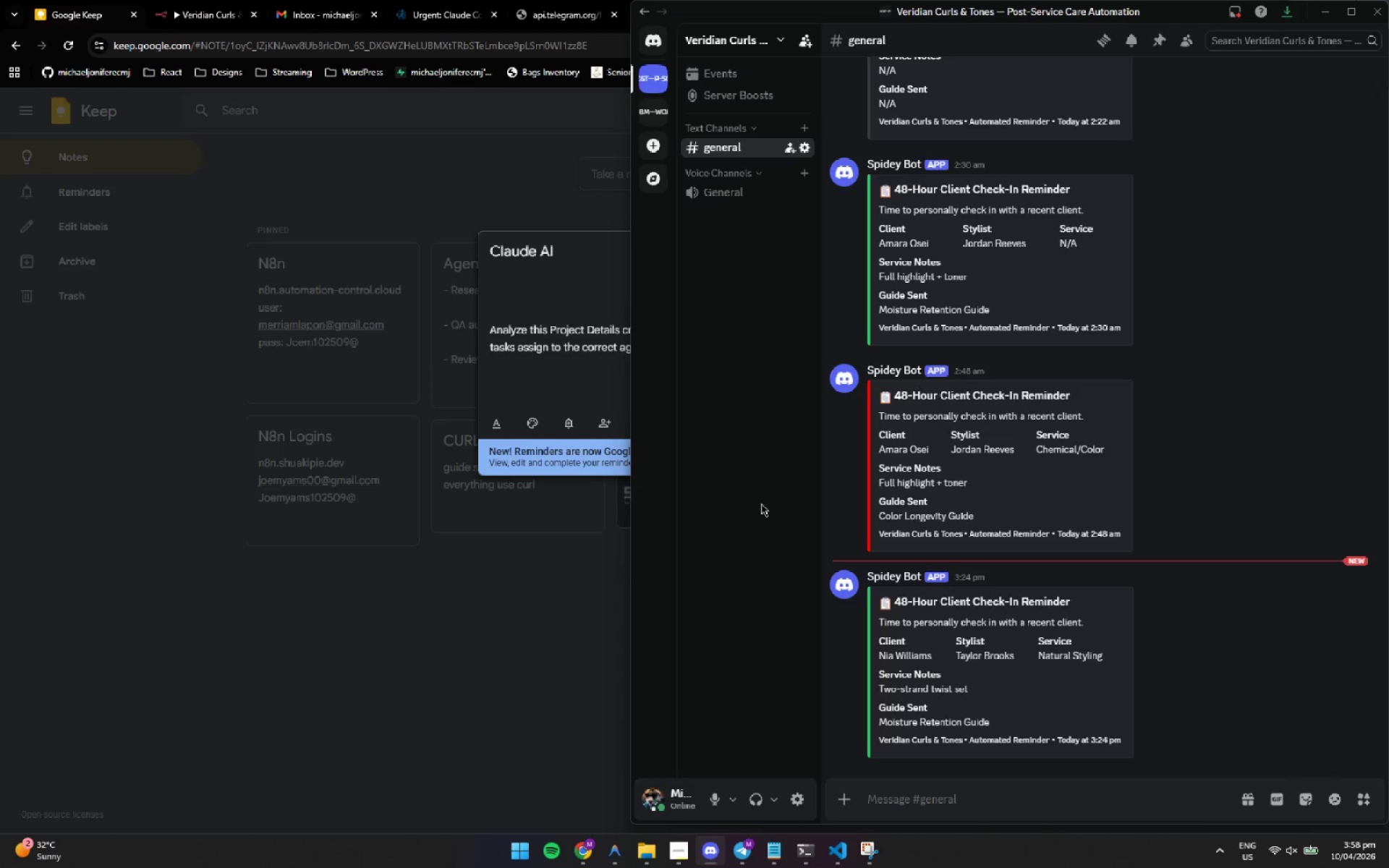 
left_click([761, 503])
 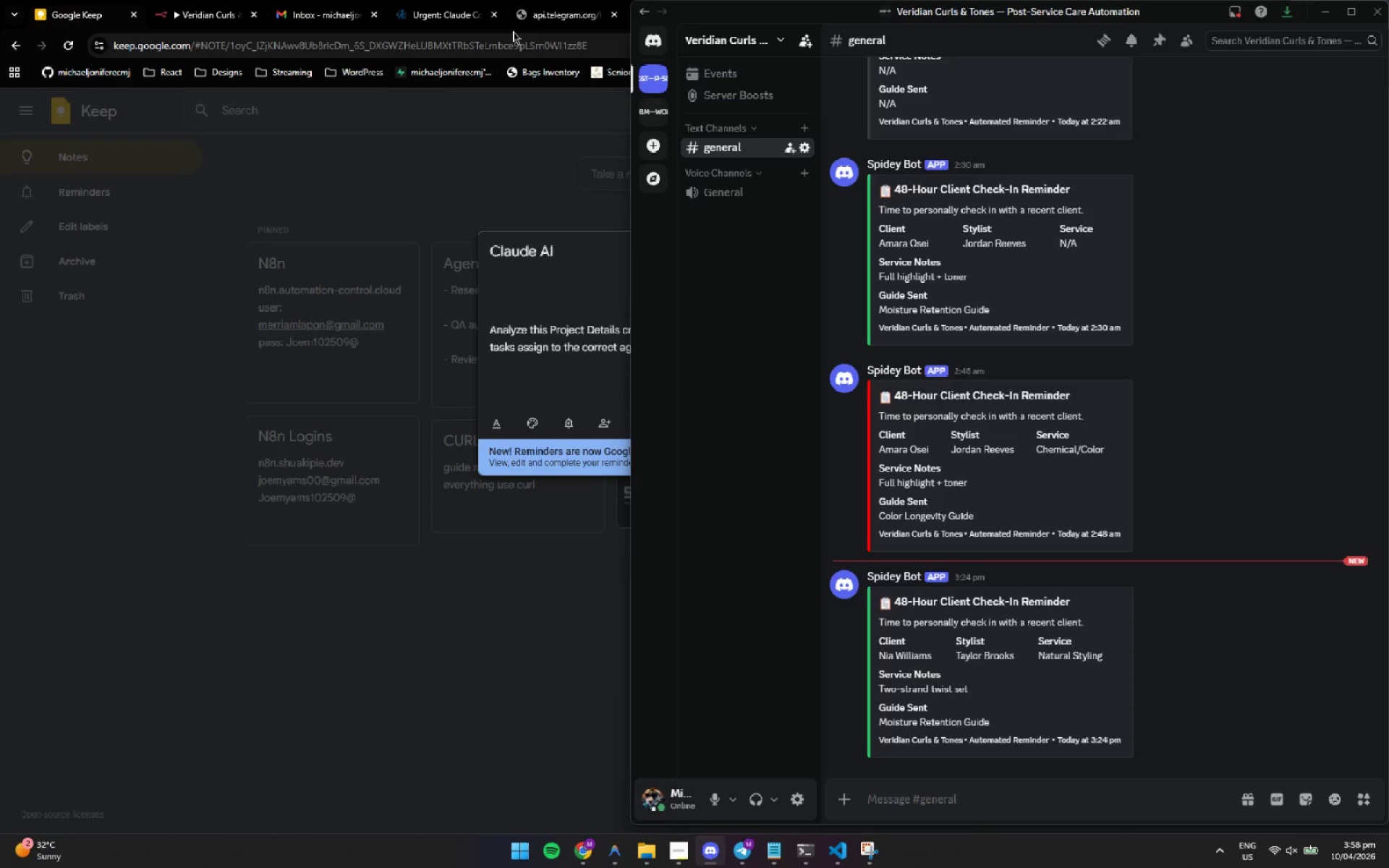 
double_click([543, 12])
 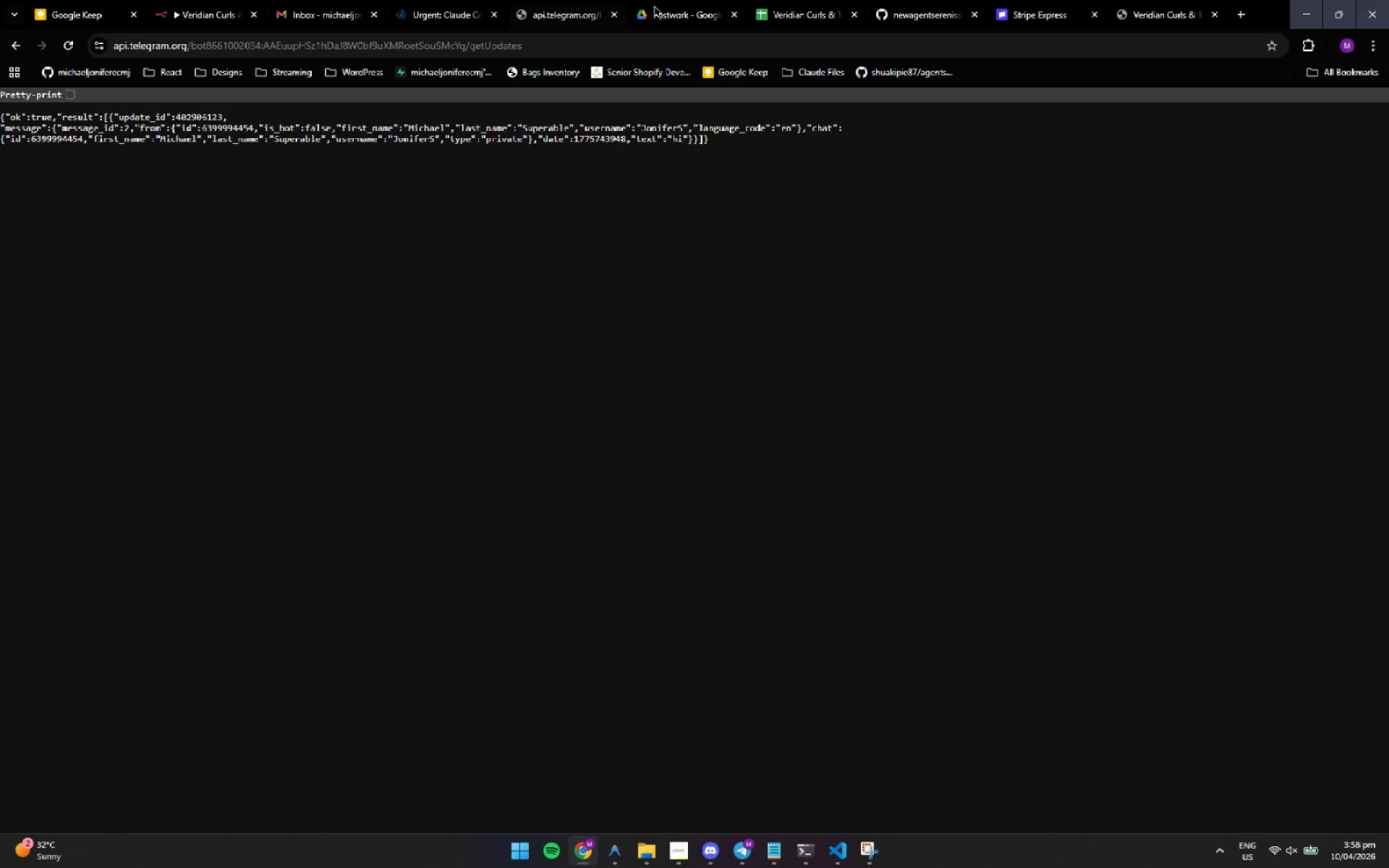 
left_click([664, 15])
 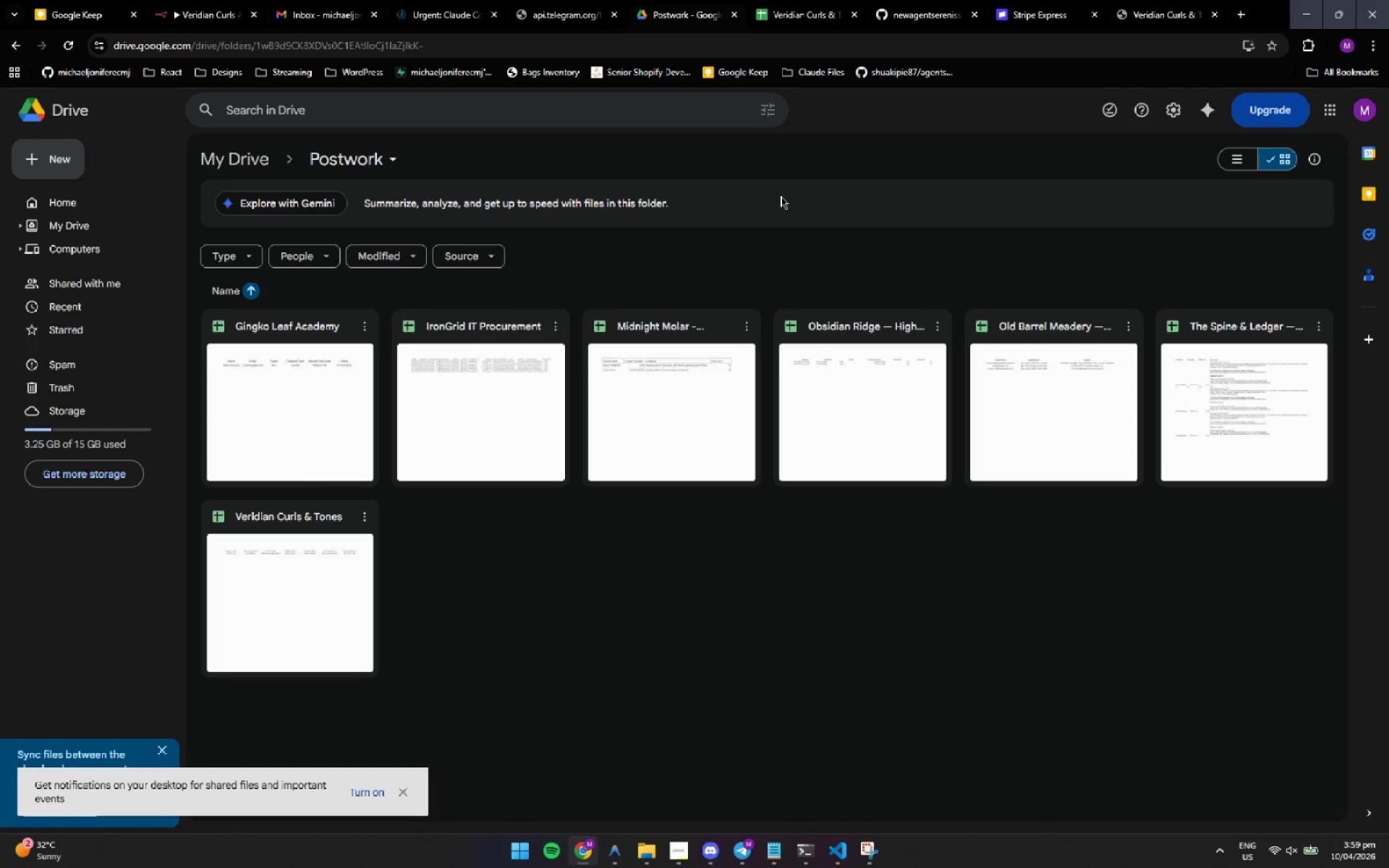 
wait(59.08)
 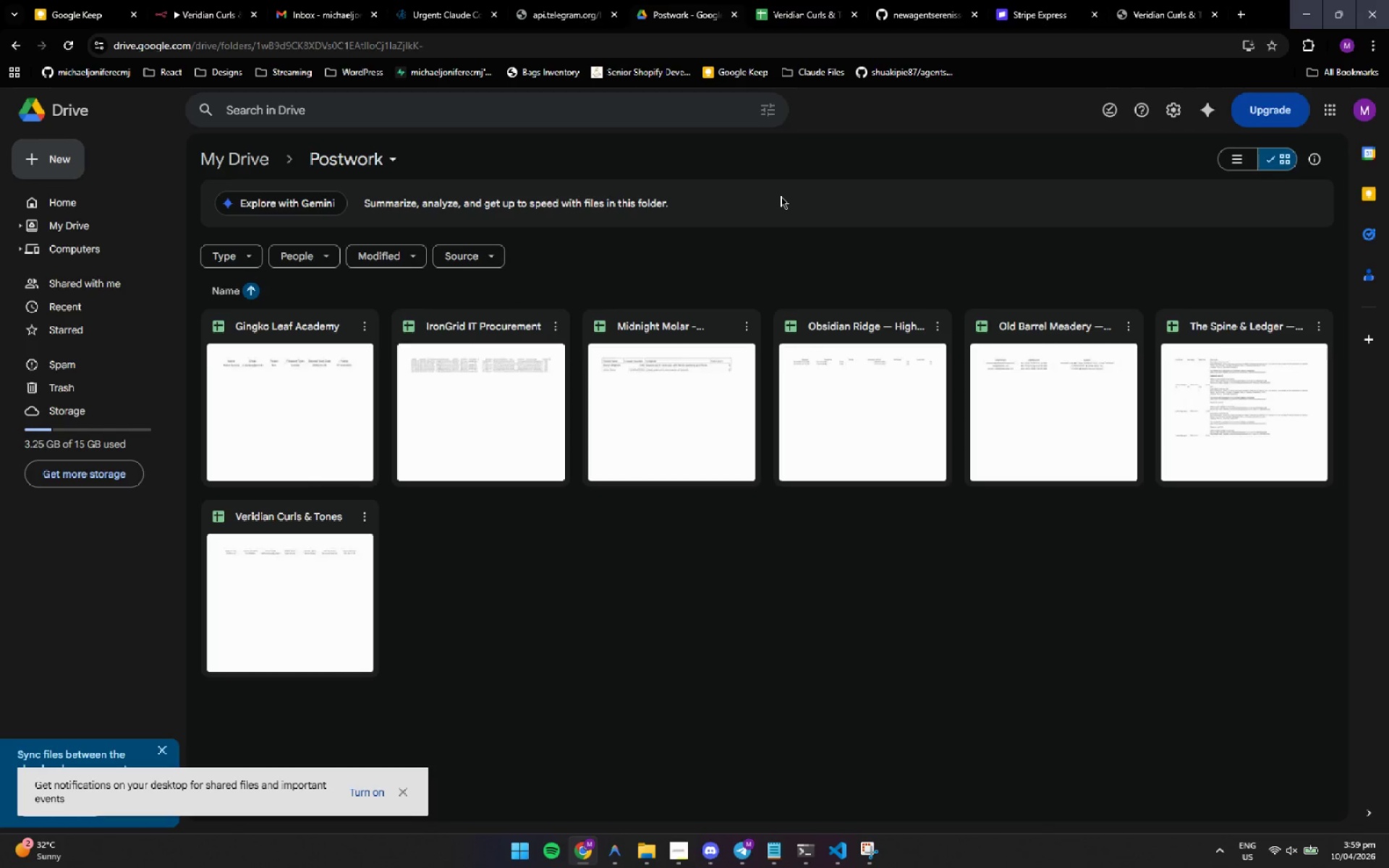 
left_click([919, 22])
 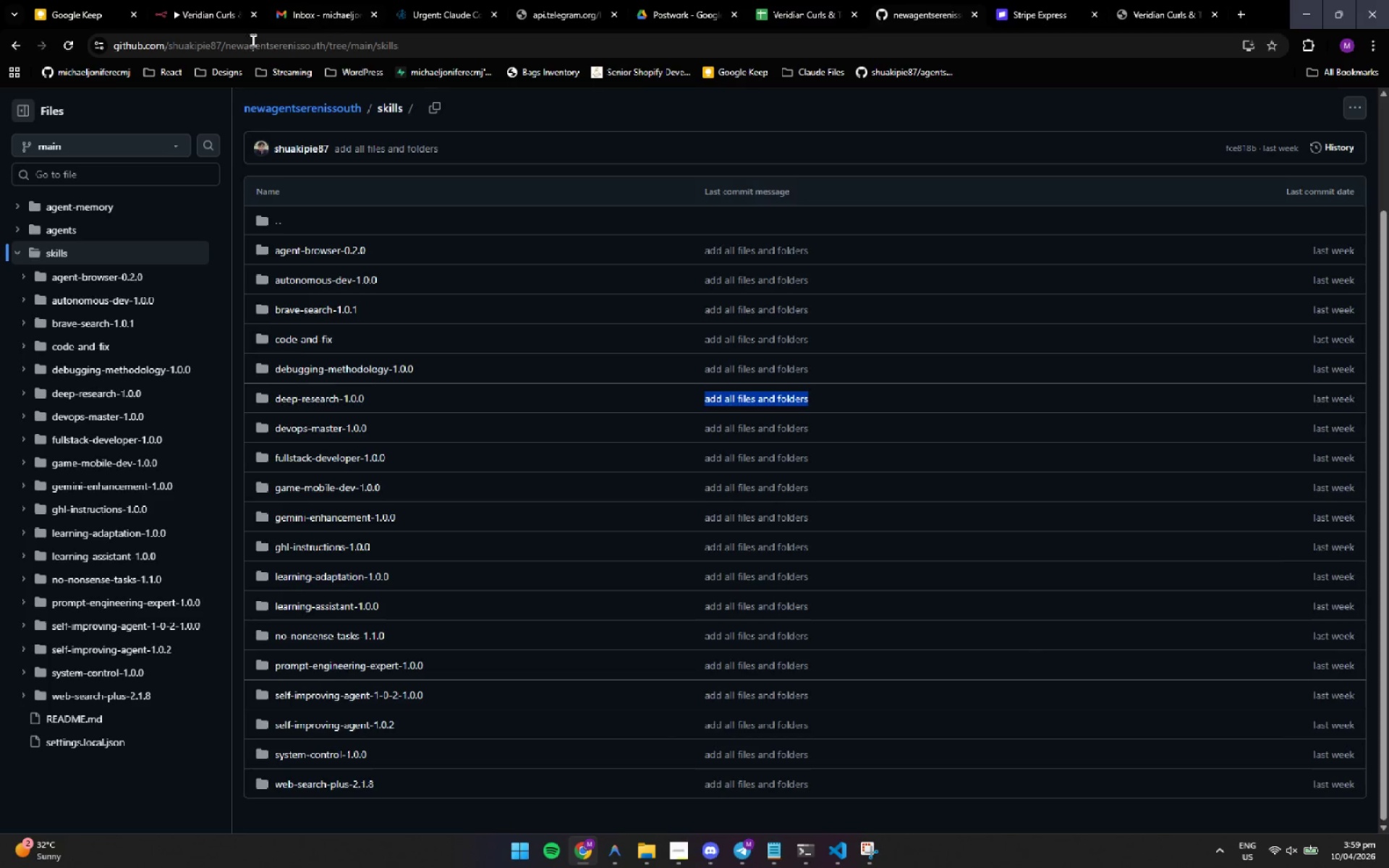 
left_click([204, 12])
 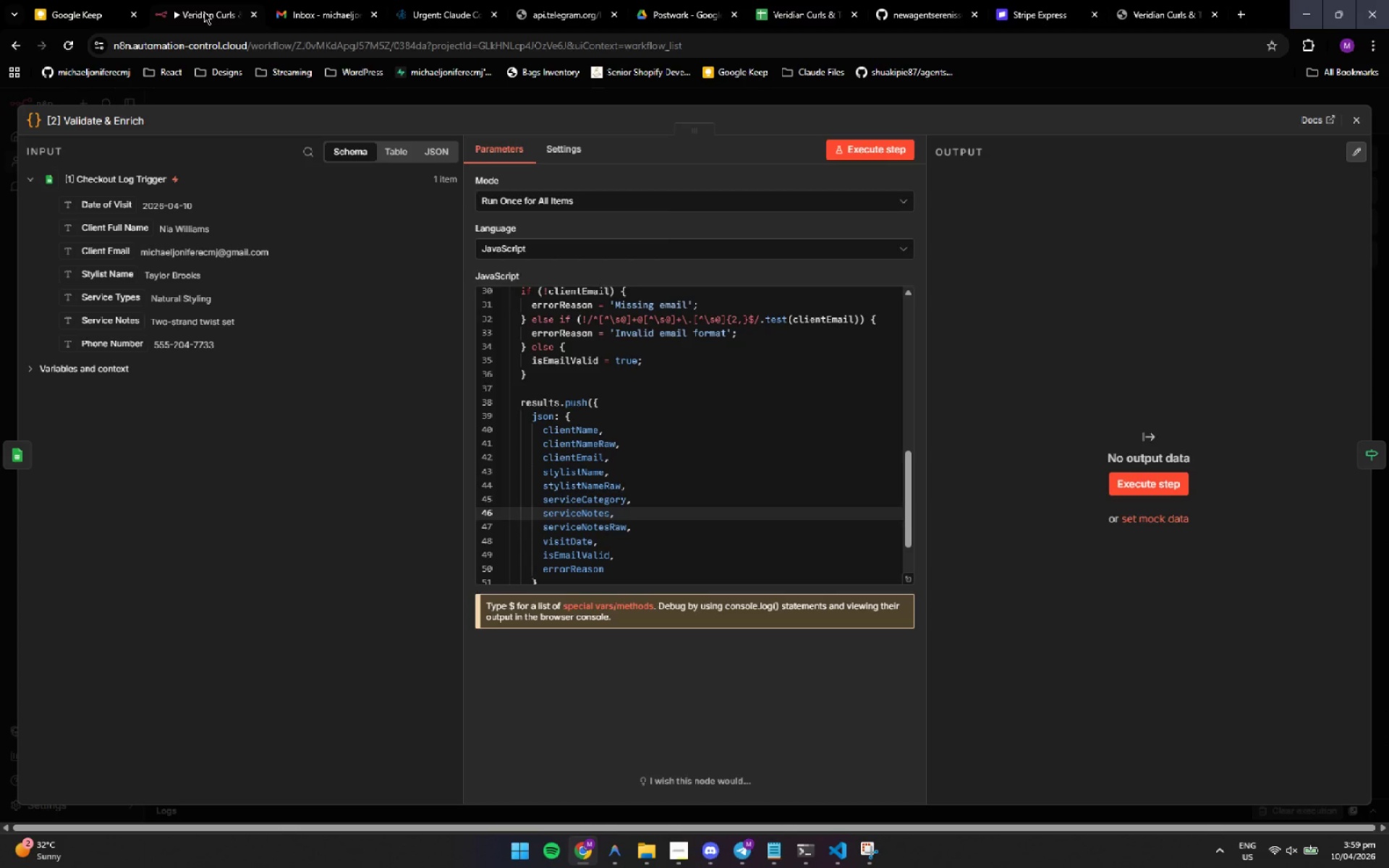 
wait(15.31)
 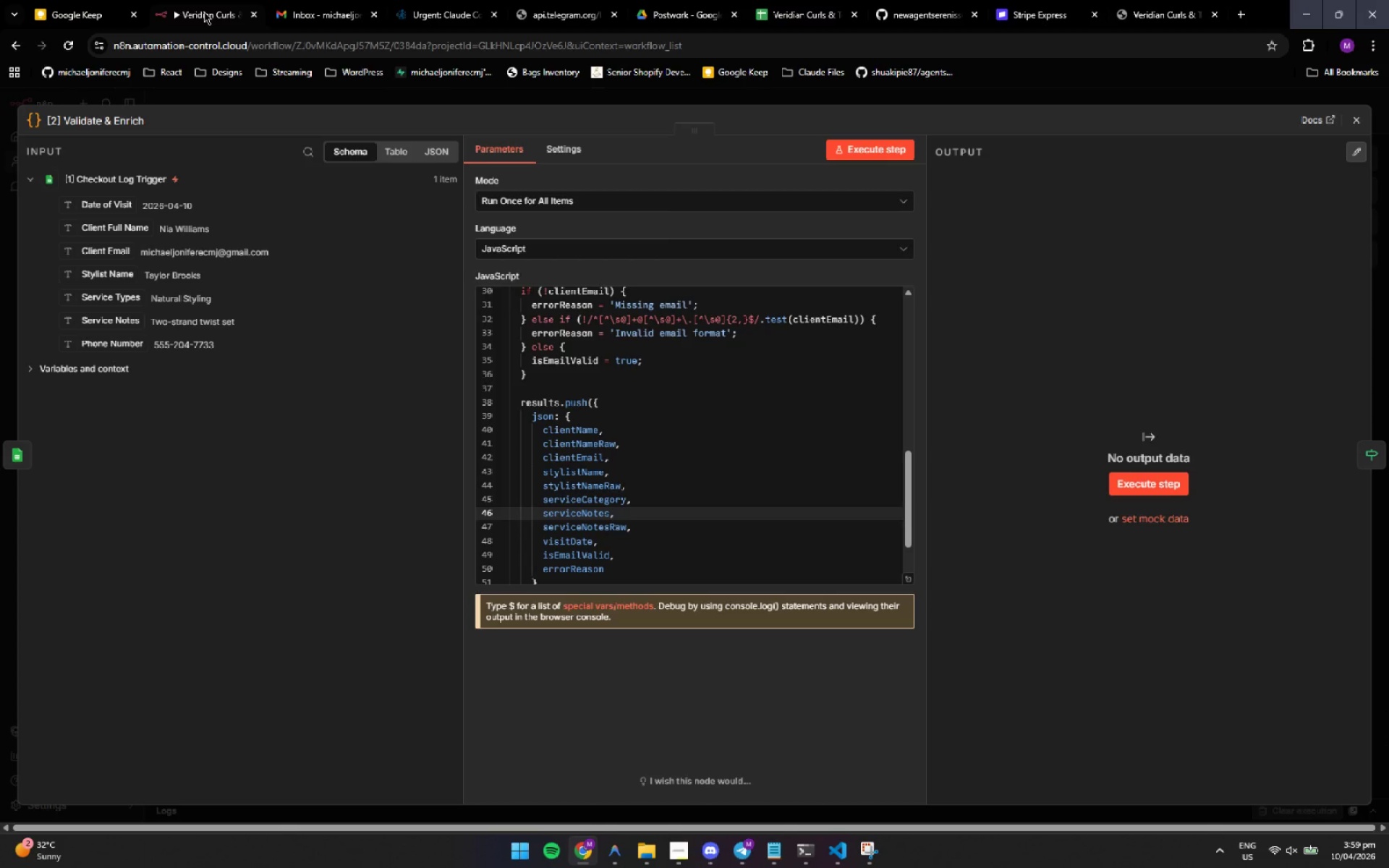 
left_click([891, 441])
 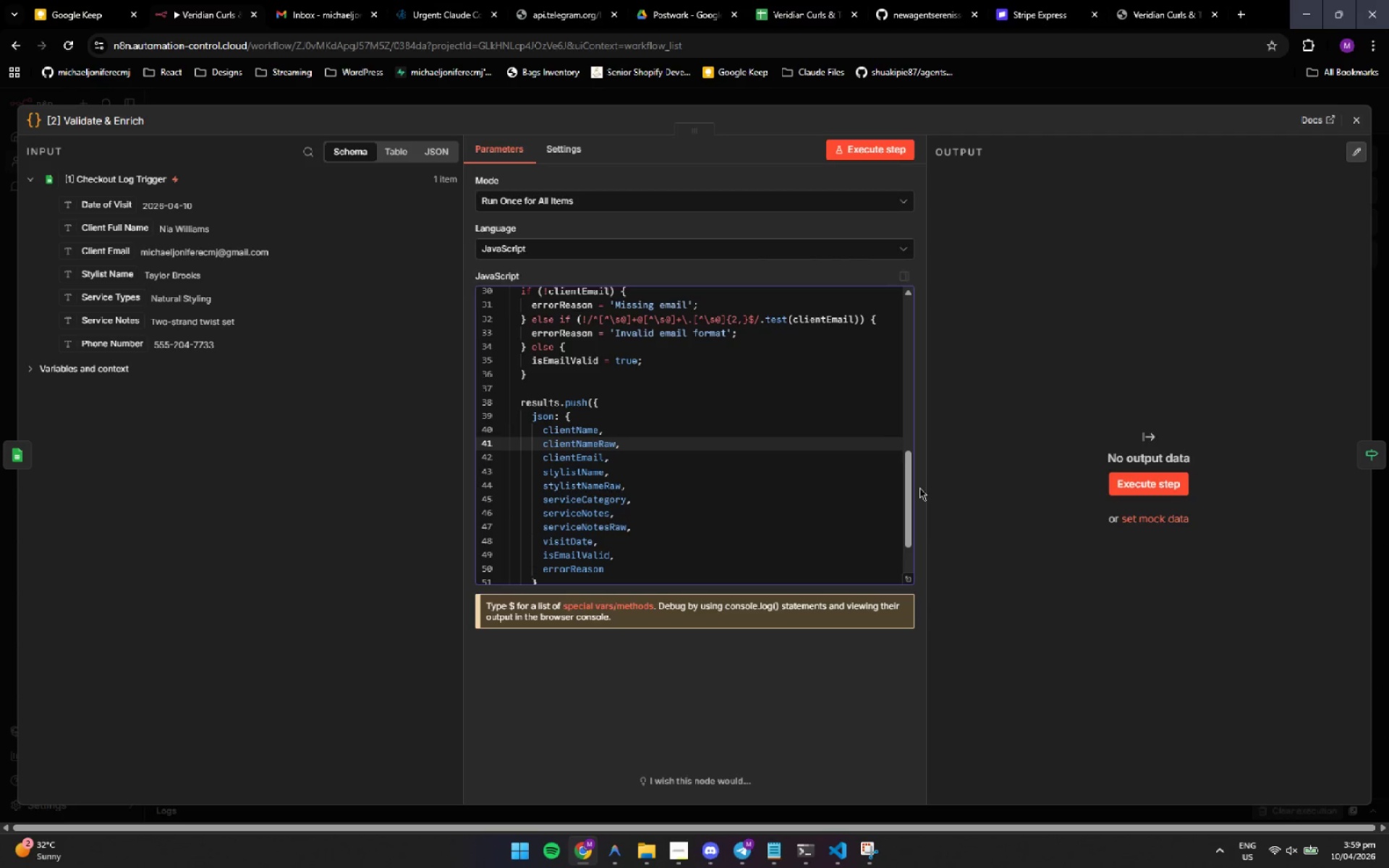 
left_click([908, 485])
 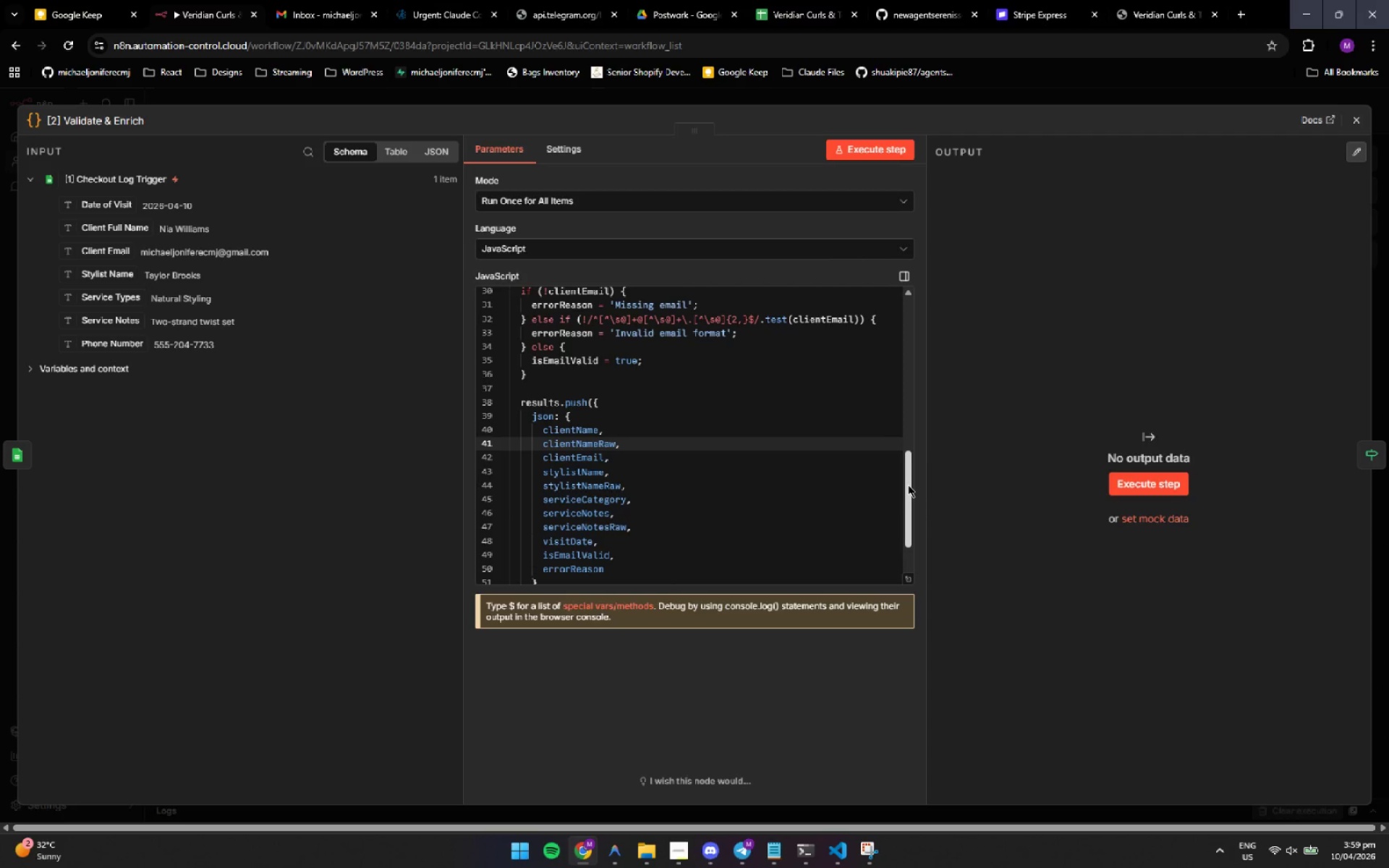 
wait(19.91)
 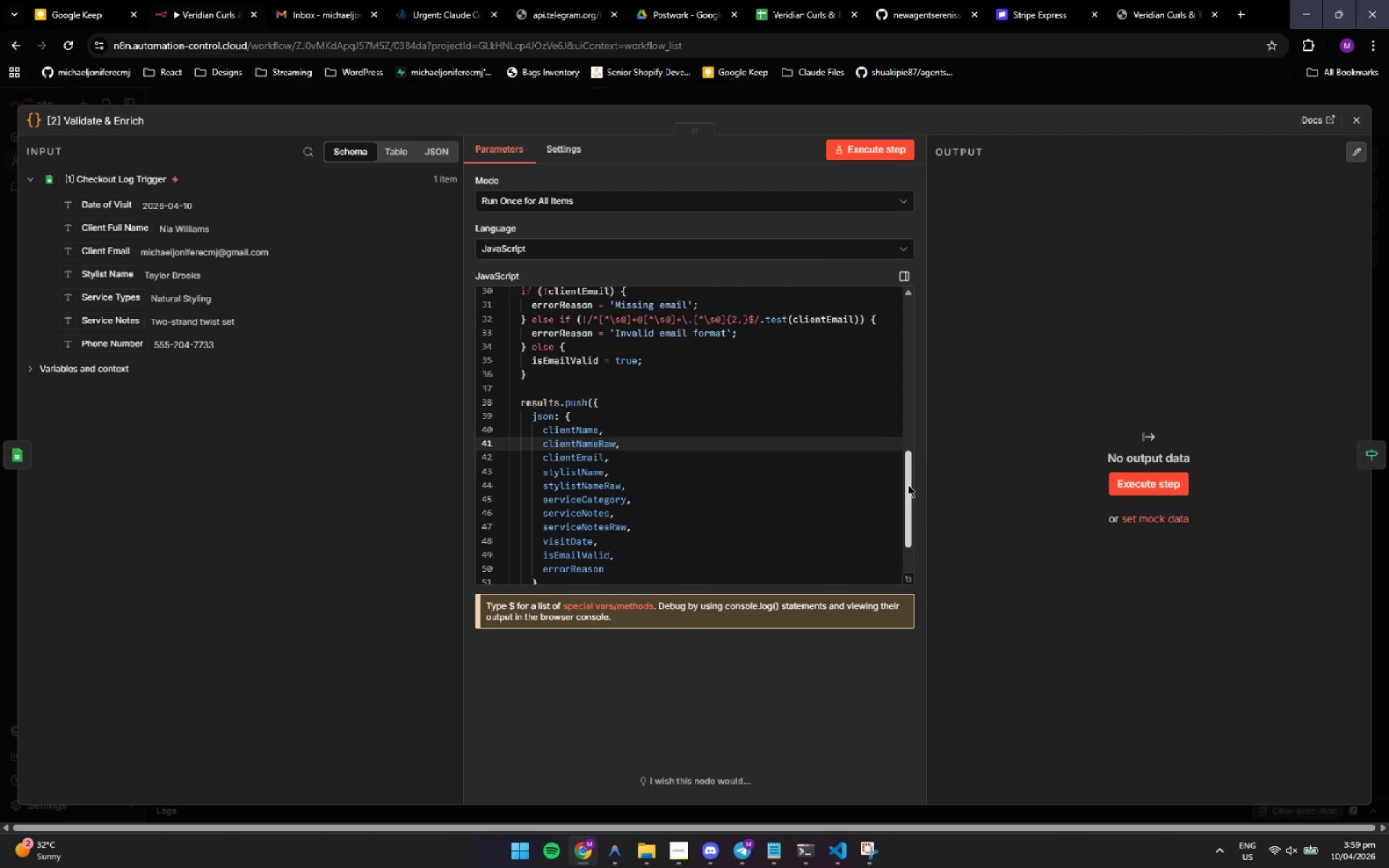 
left_click_drag(start_coordinate=[908, 485], to_coordinate=[912, 404])
 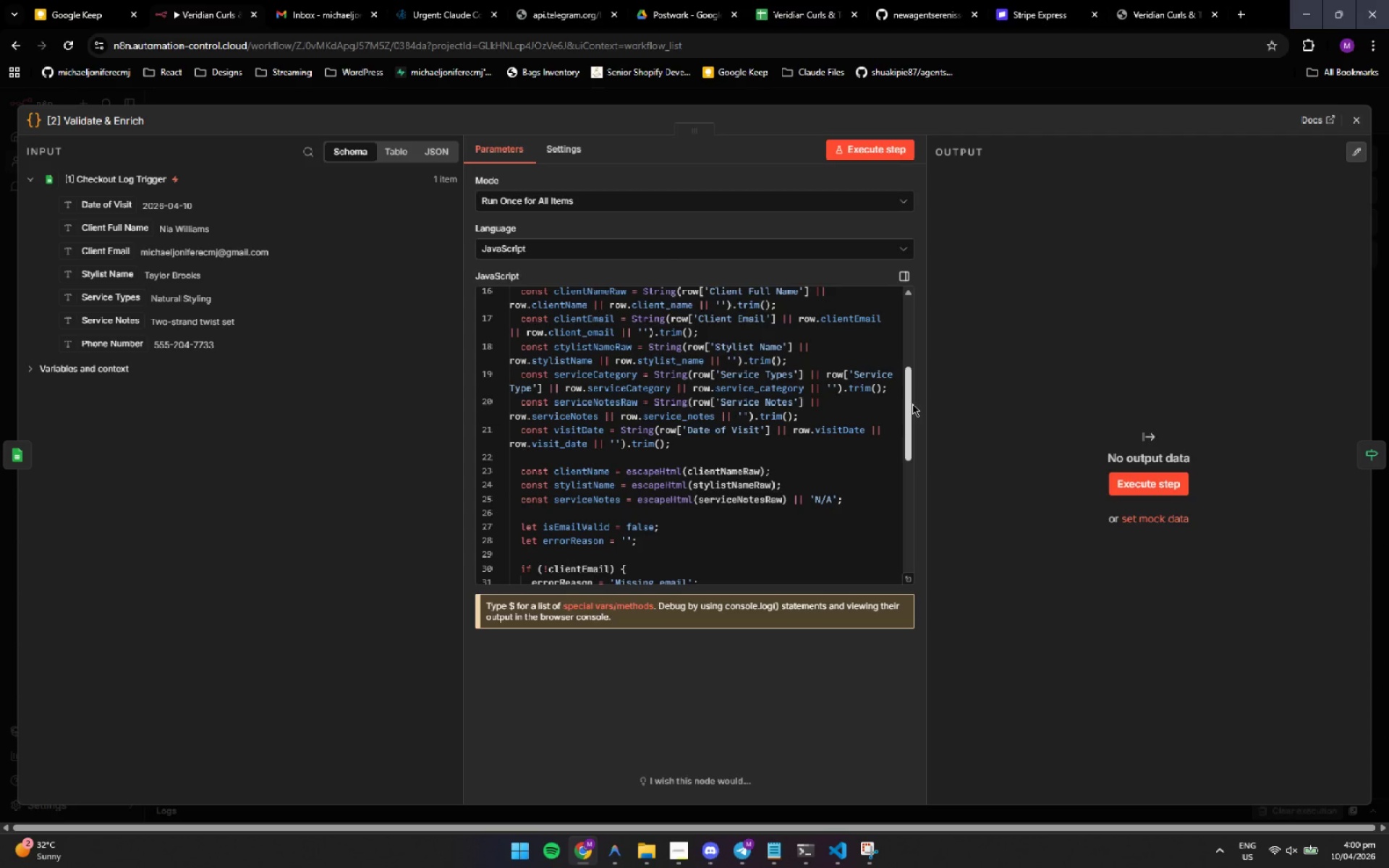 
wait(17.09)
 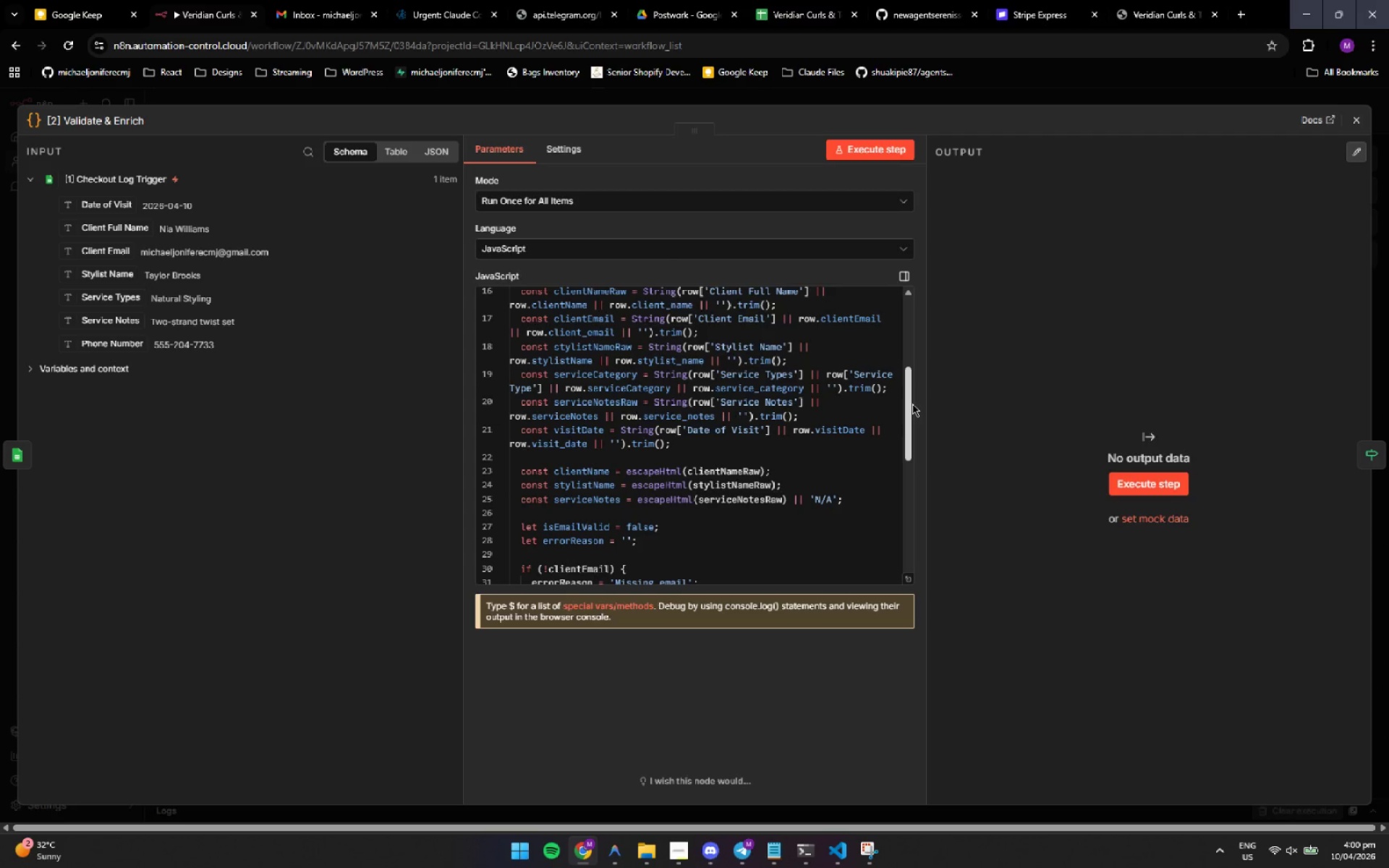 
left_click_drag(start_coordinate=[912, 404], to_coordinate=[908, 433])
 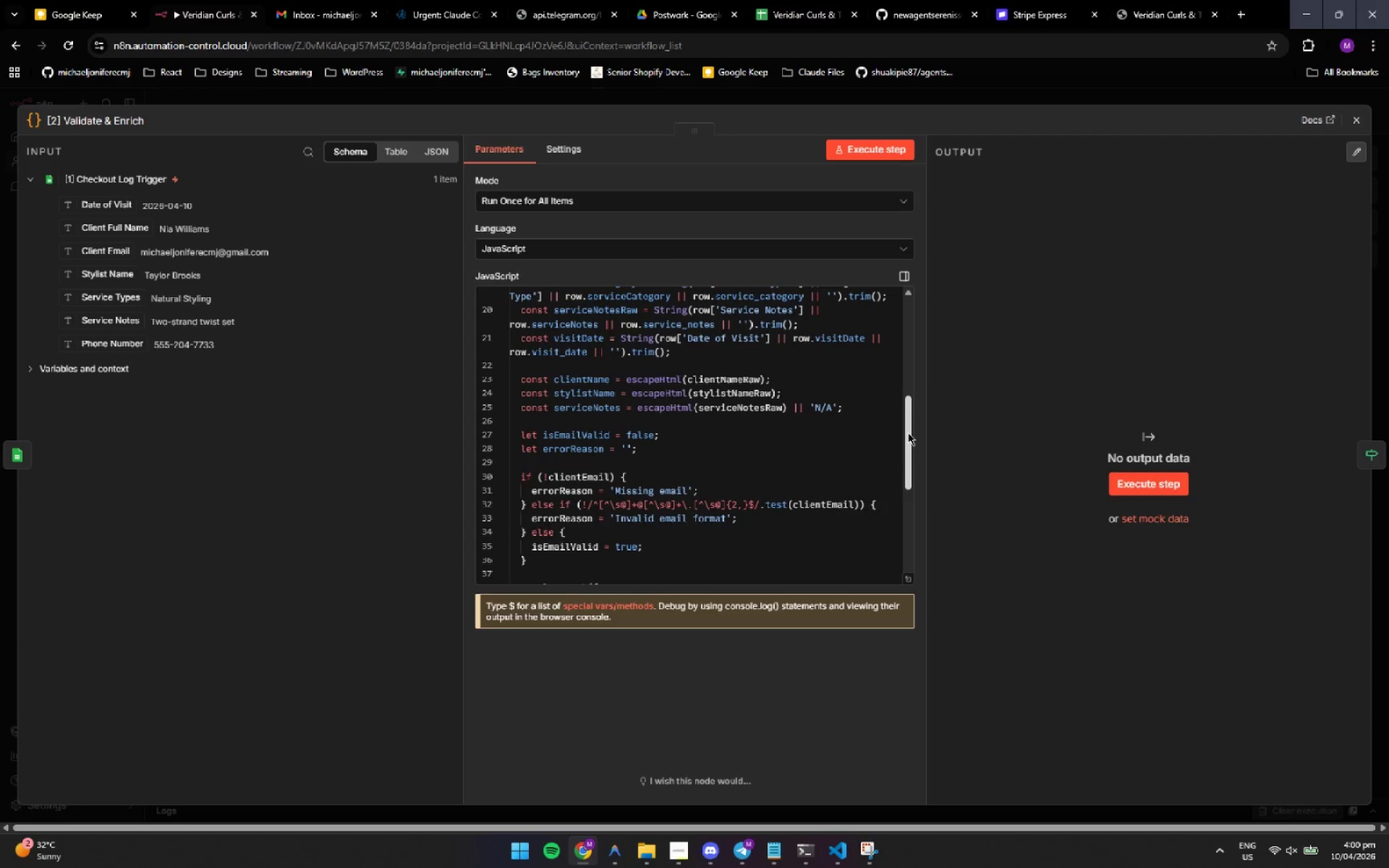 
wait(22.28)
 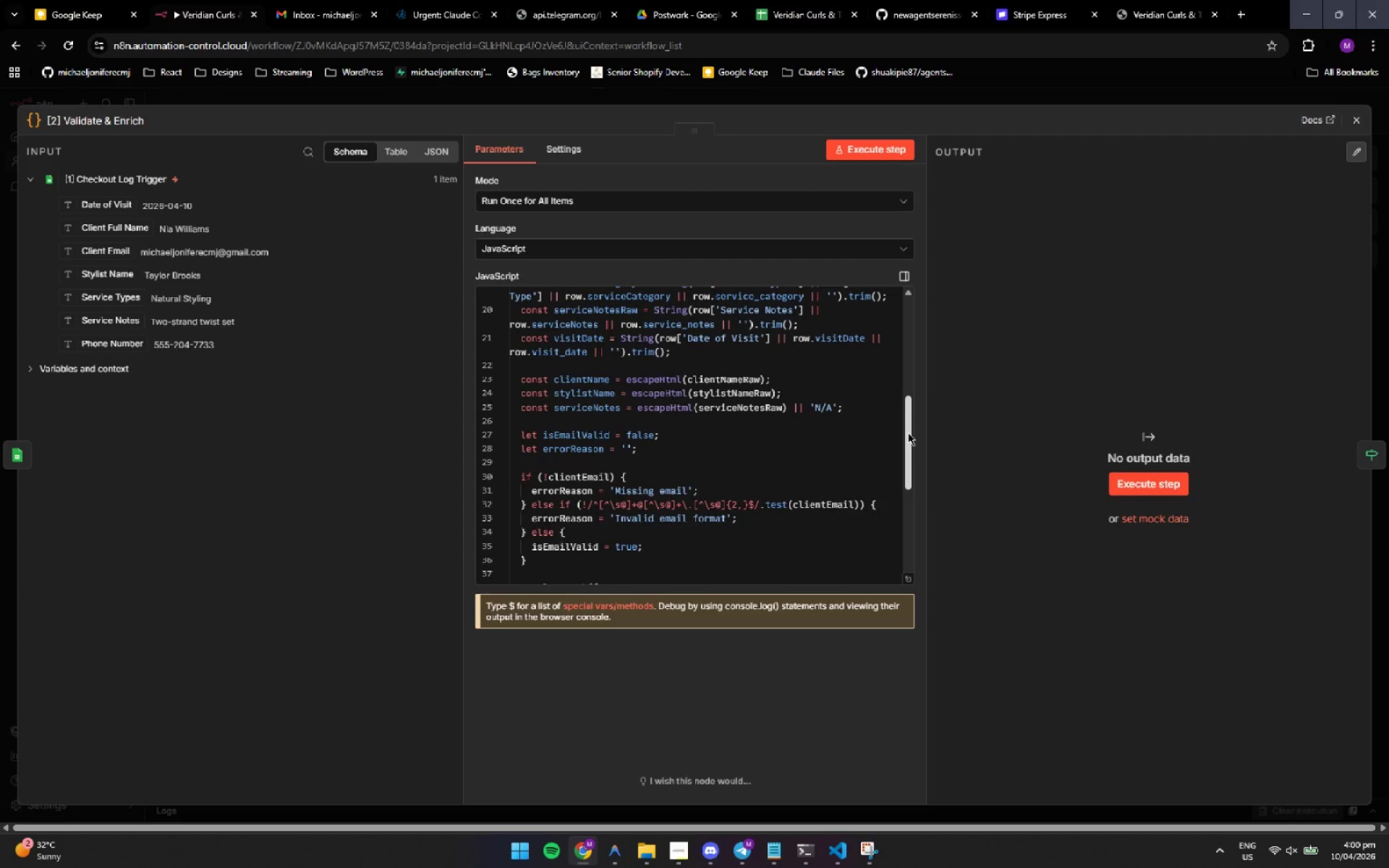 
left_click([681, 854])